 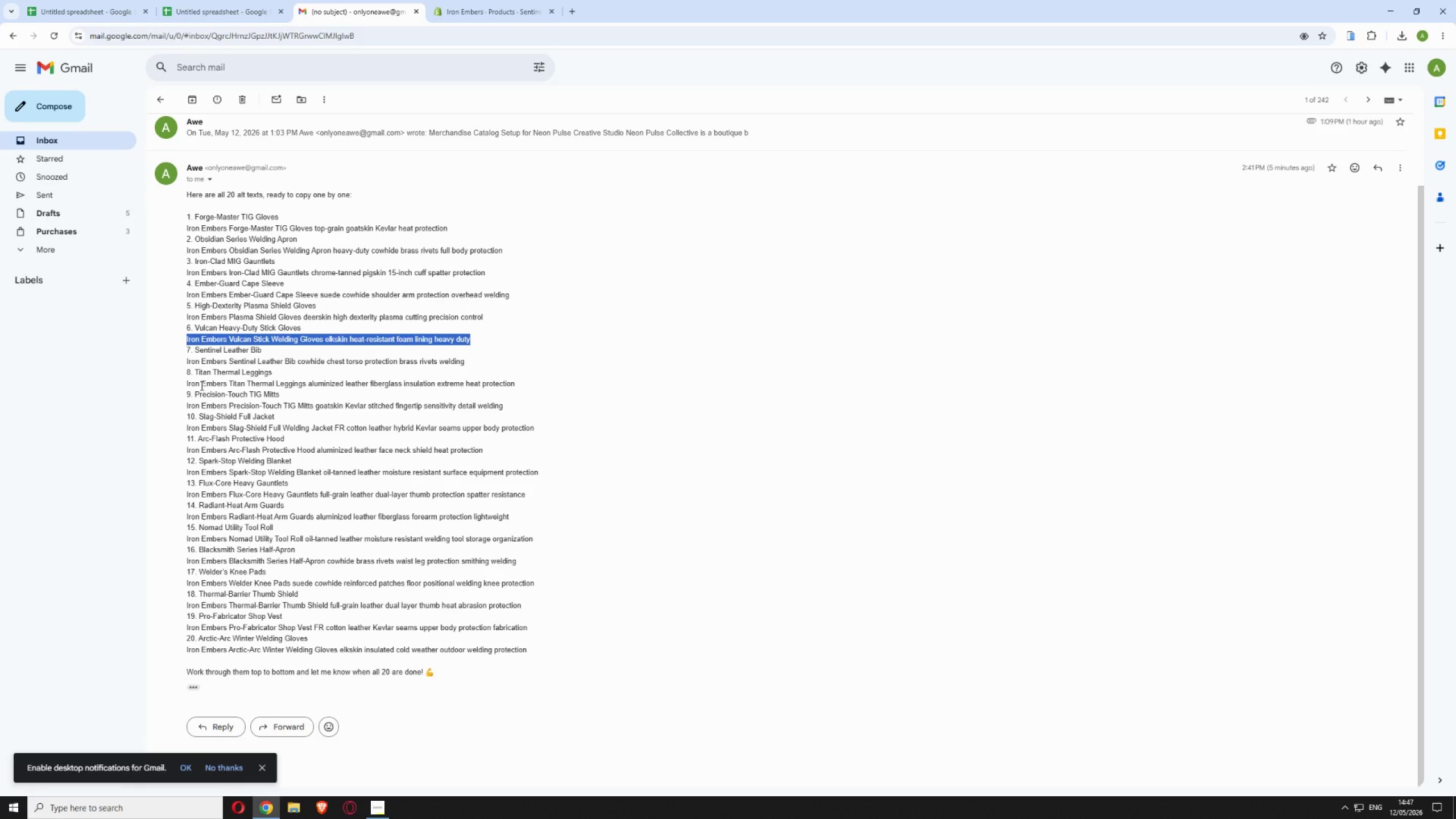 
left_click_drag(start_coordinate=[186, 361], to_coordinate=[467, 359])
 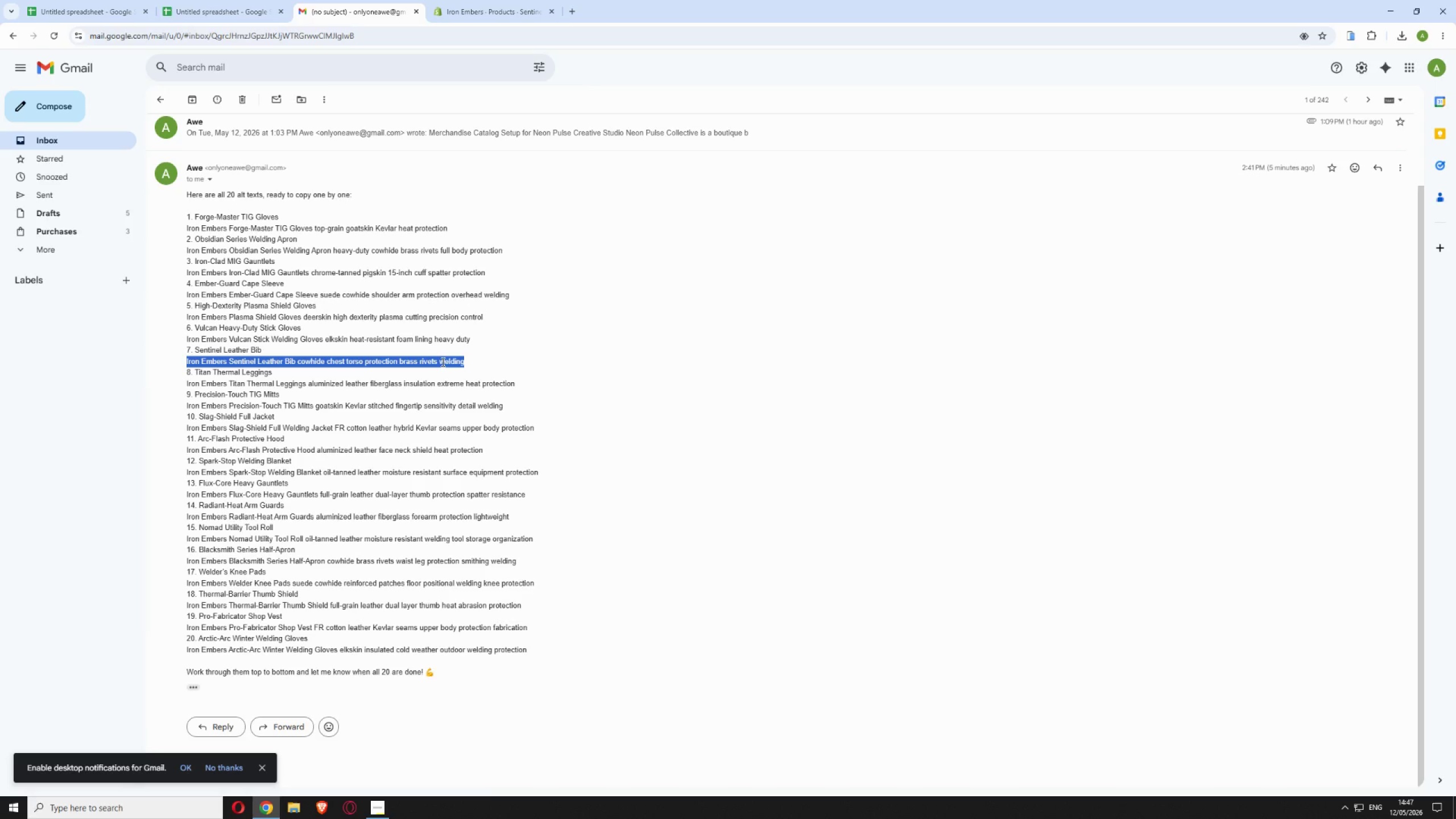 
right_click([442, 362])
 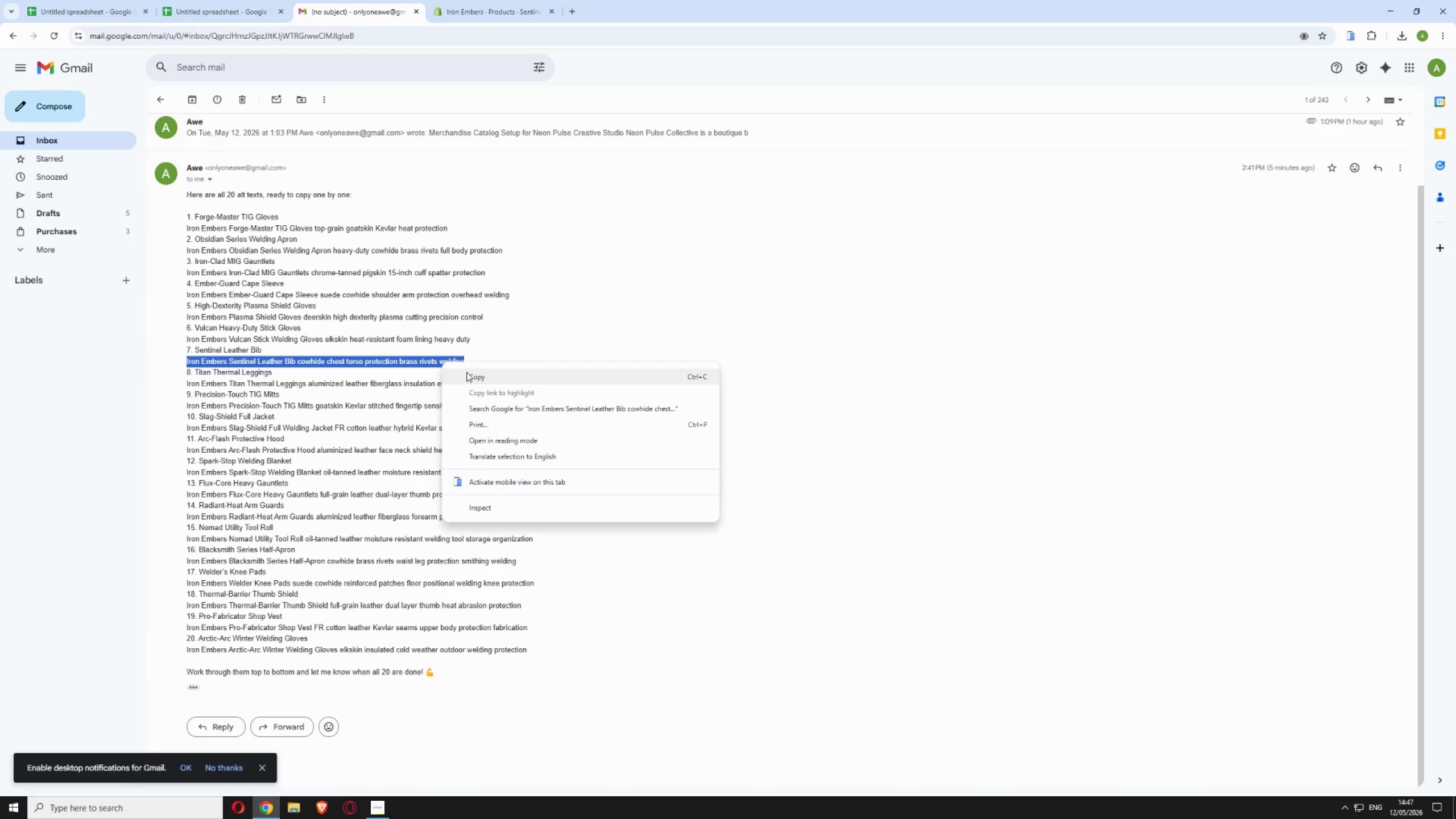 
left_click([470, 373])
 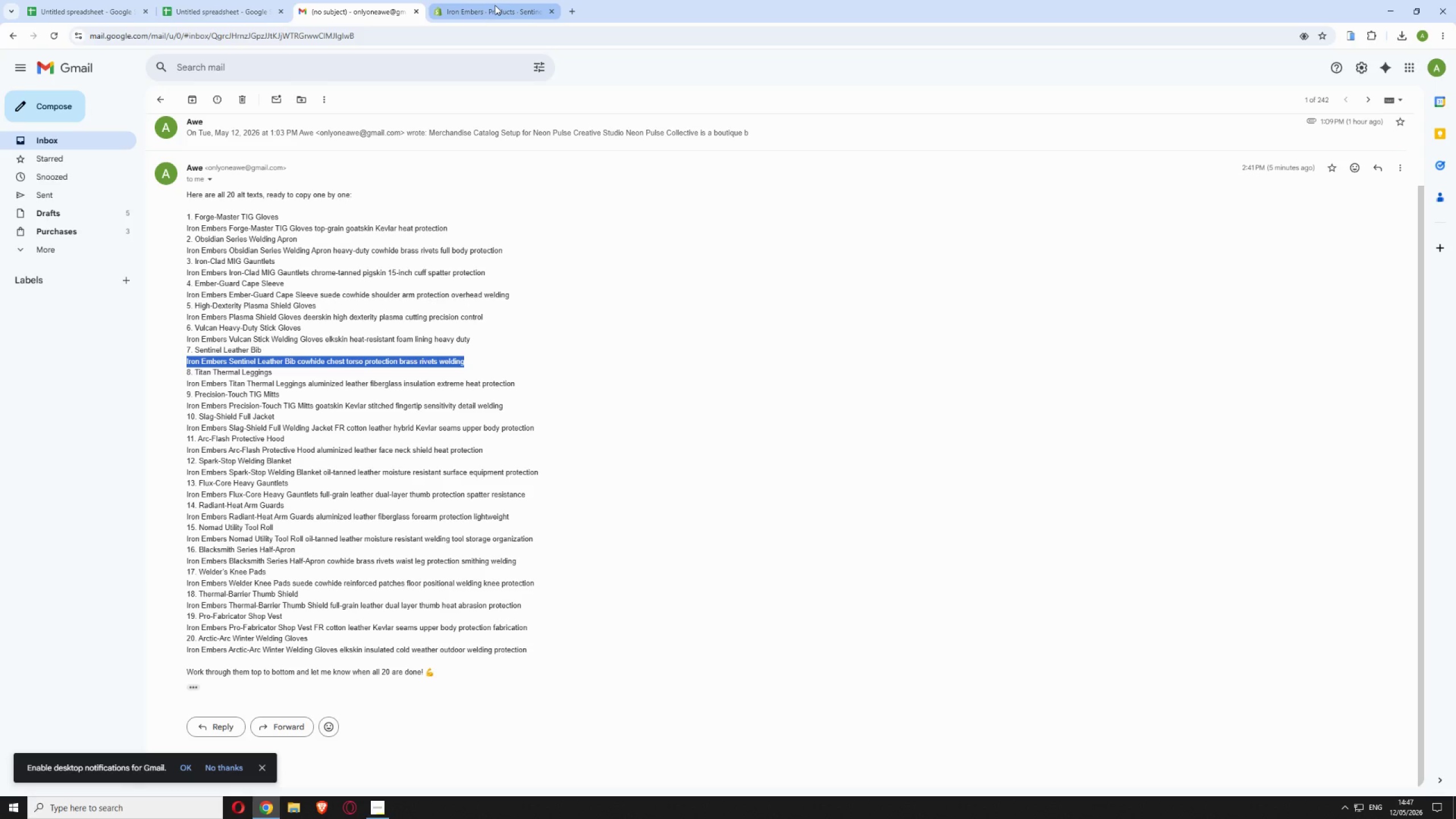 
left_click([494, 7])
 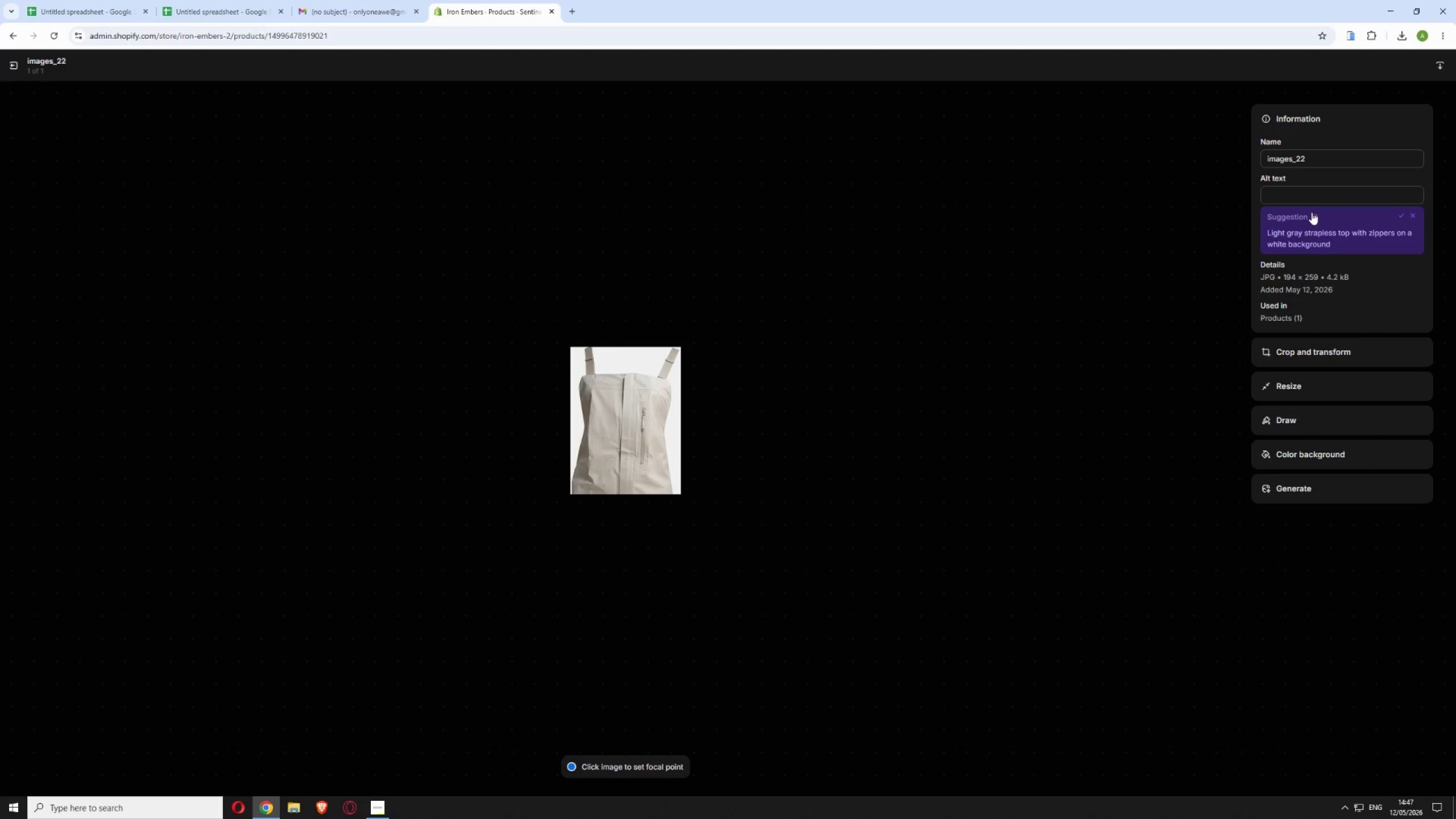 
left_click([1314, 192])
 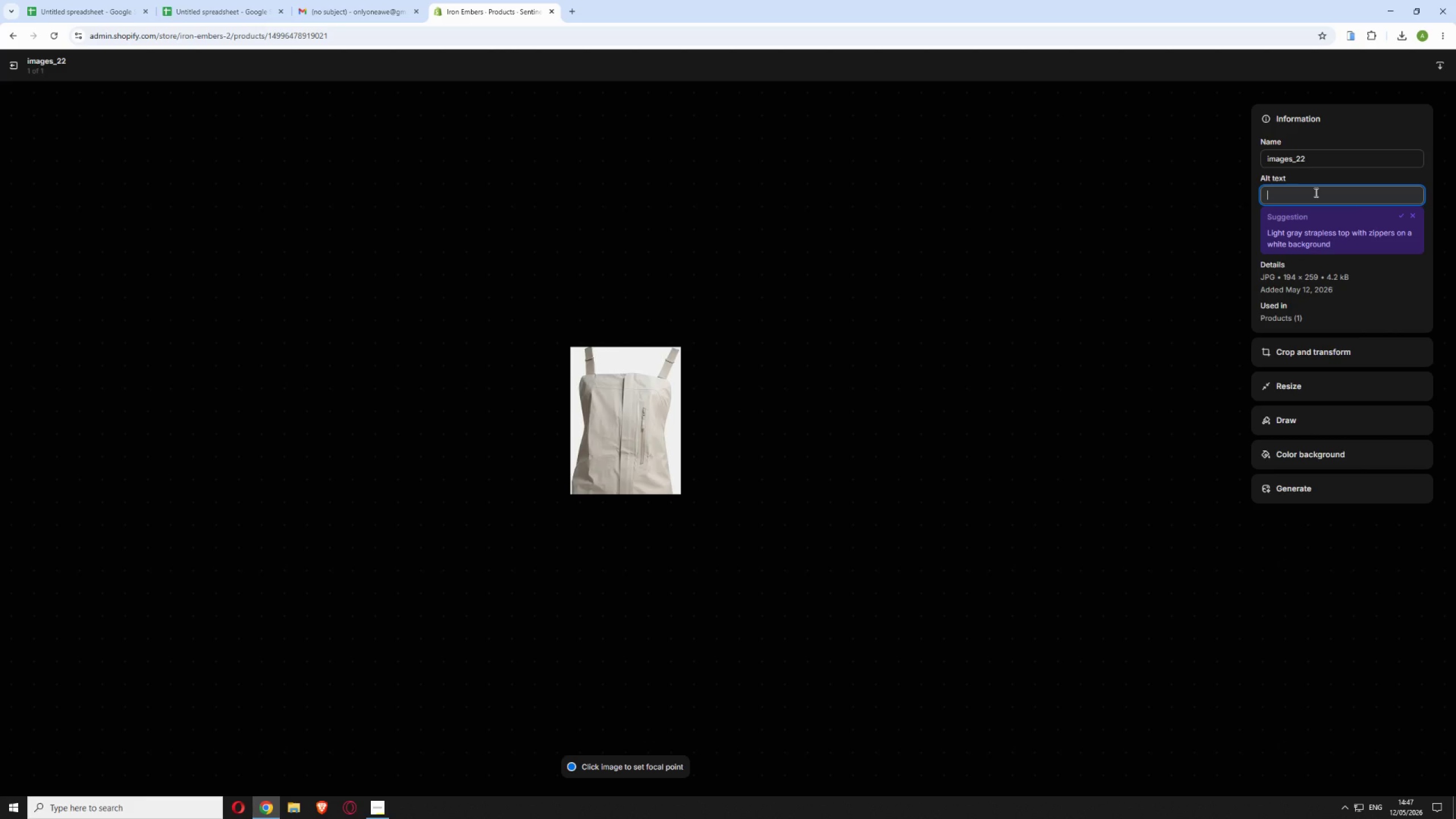 
key(Control+V)
 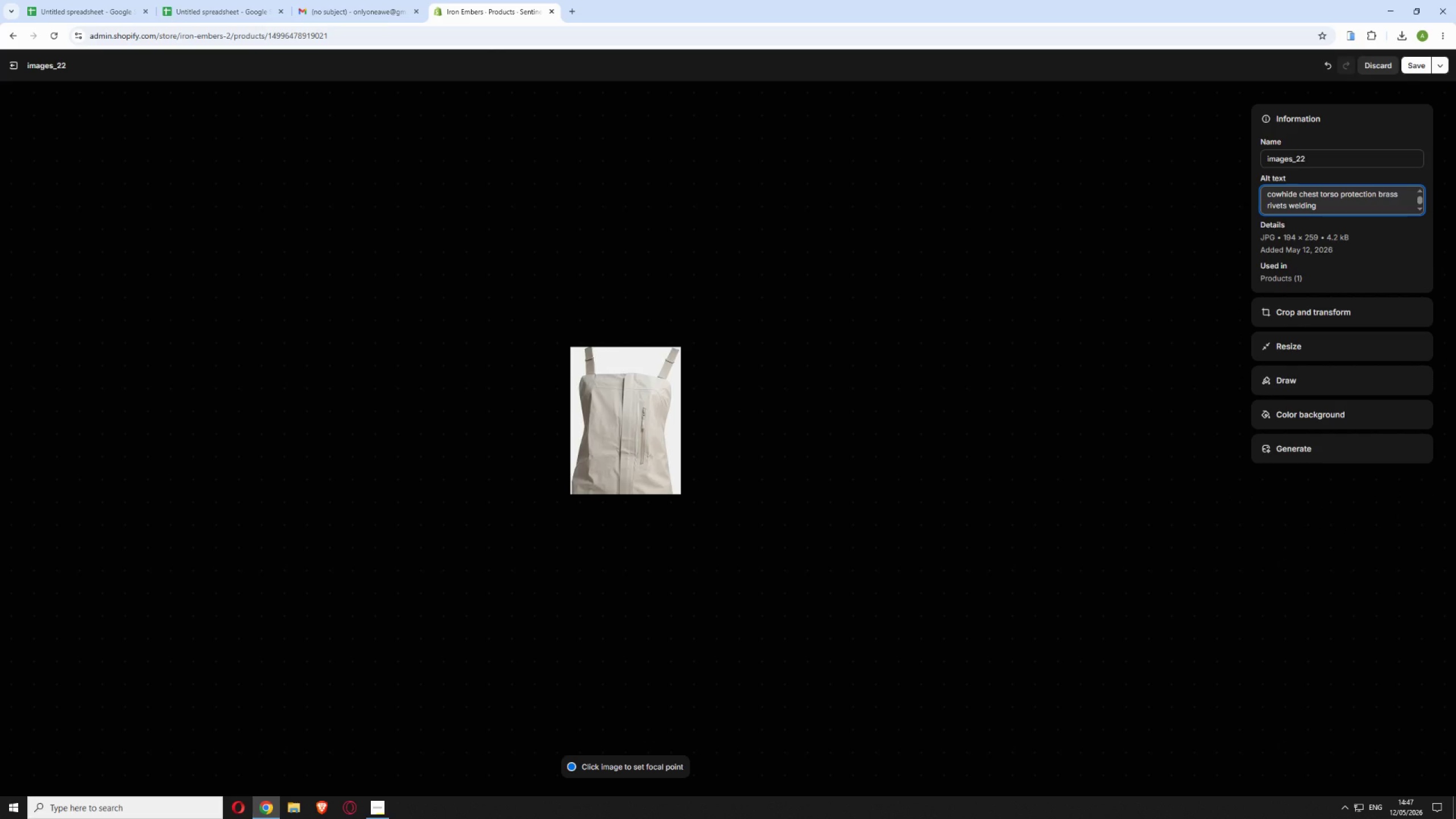 
left_click([1409, 65])
 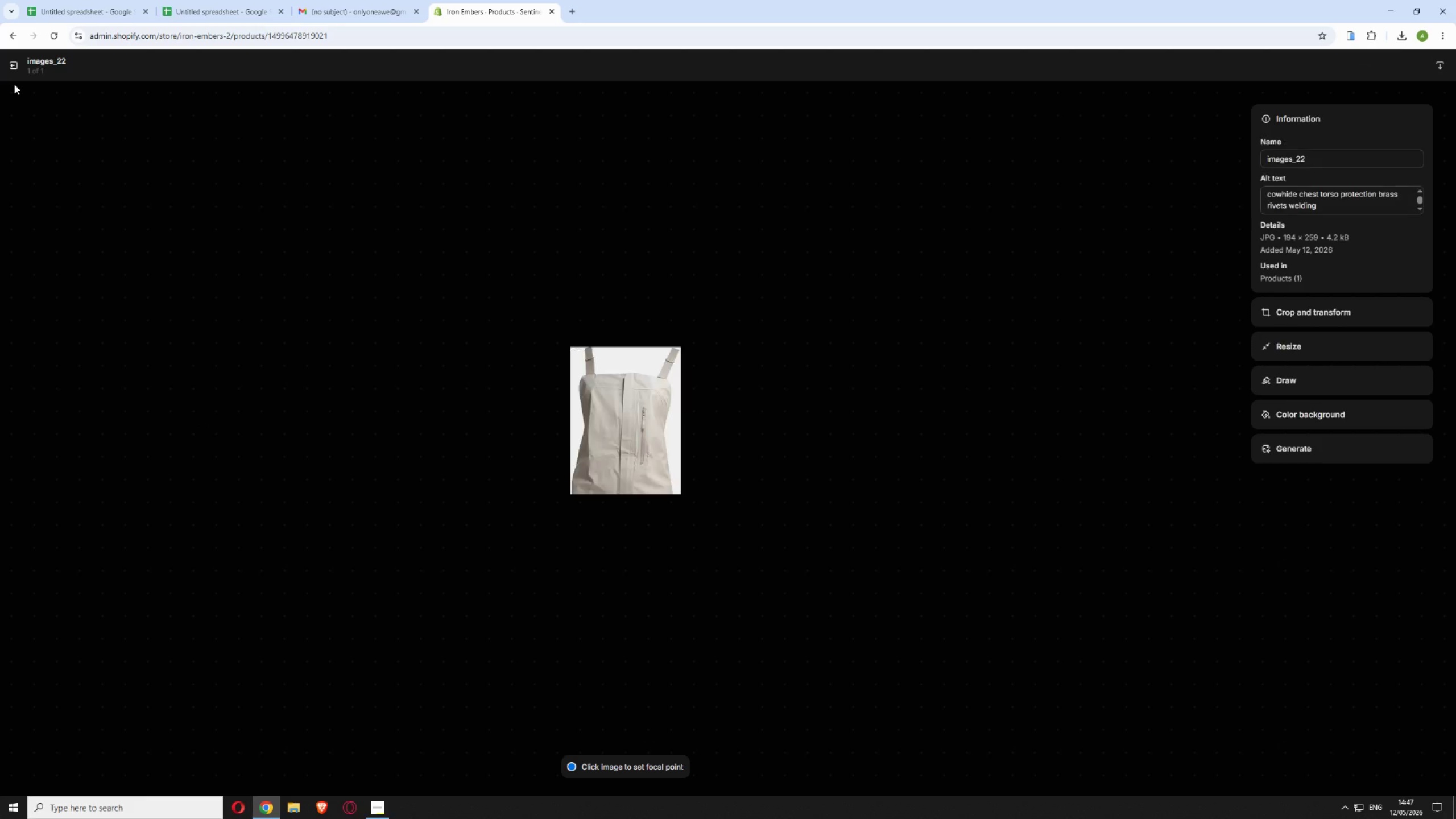 
wait(5.16)
 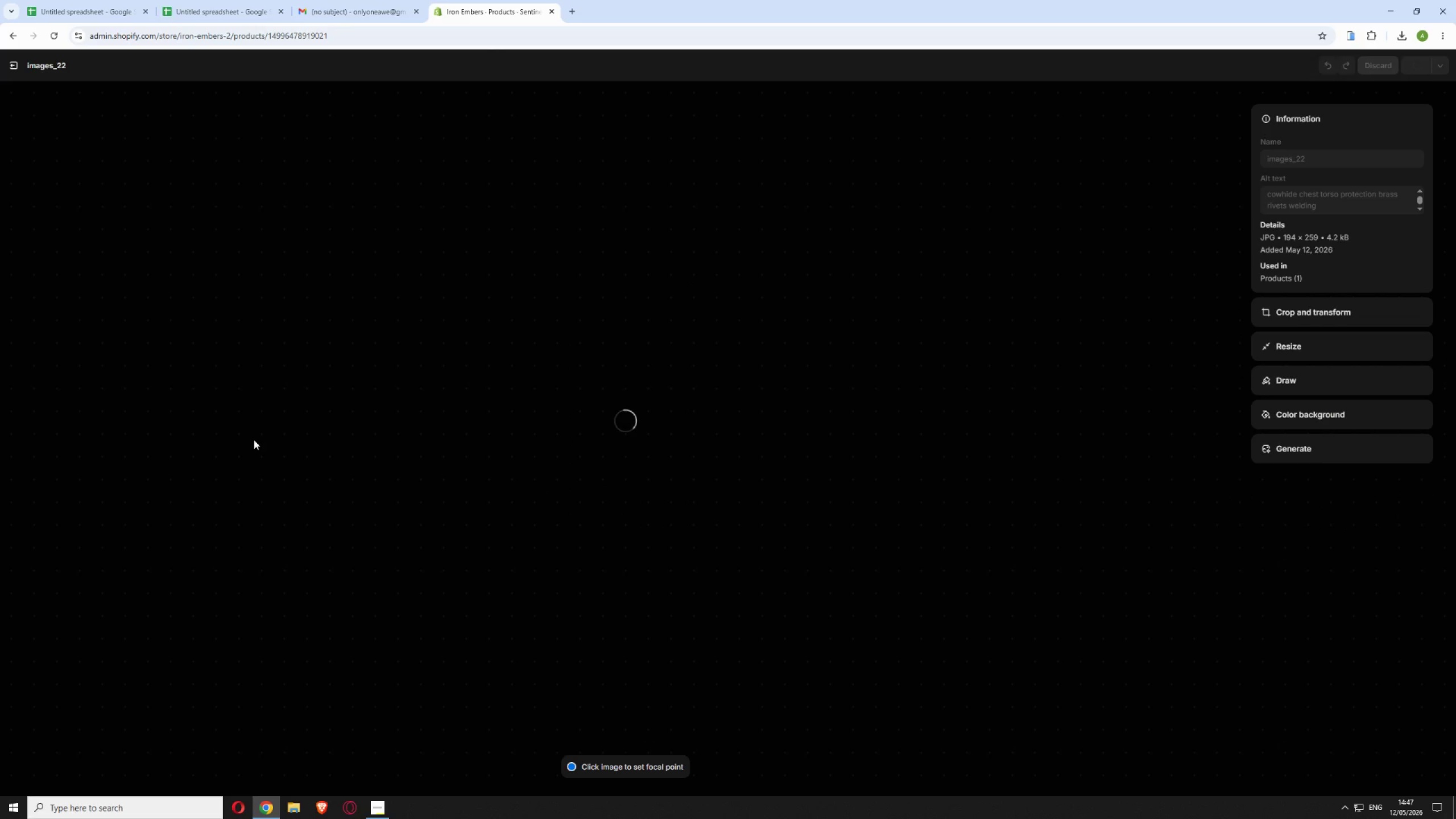 
left_click([5, 66])
 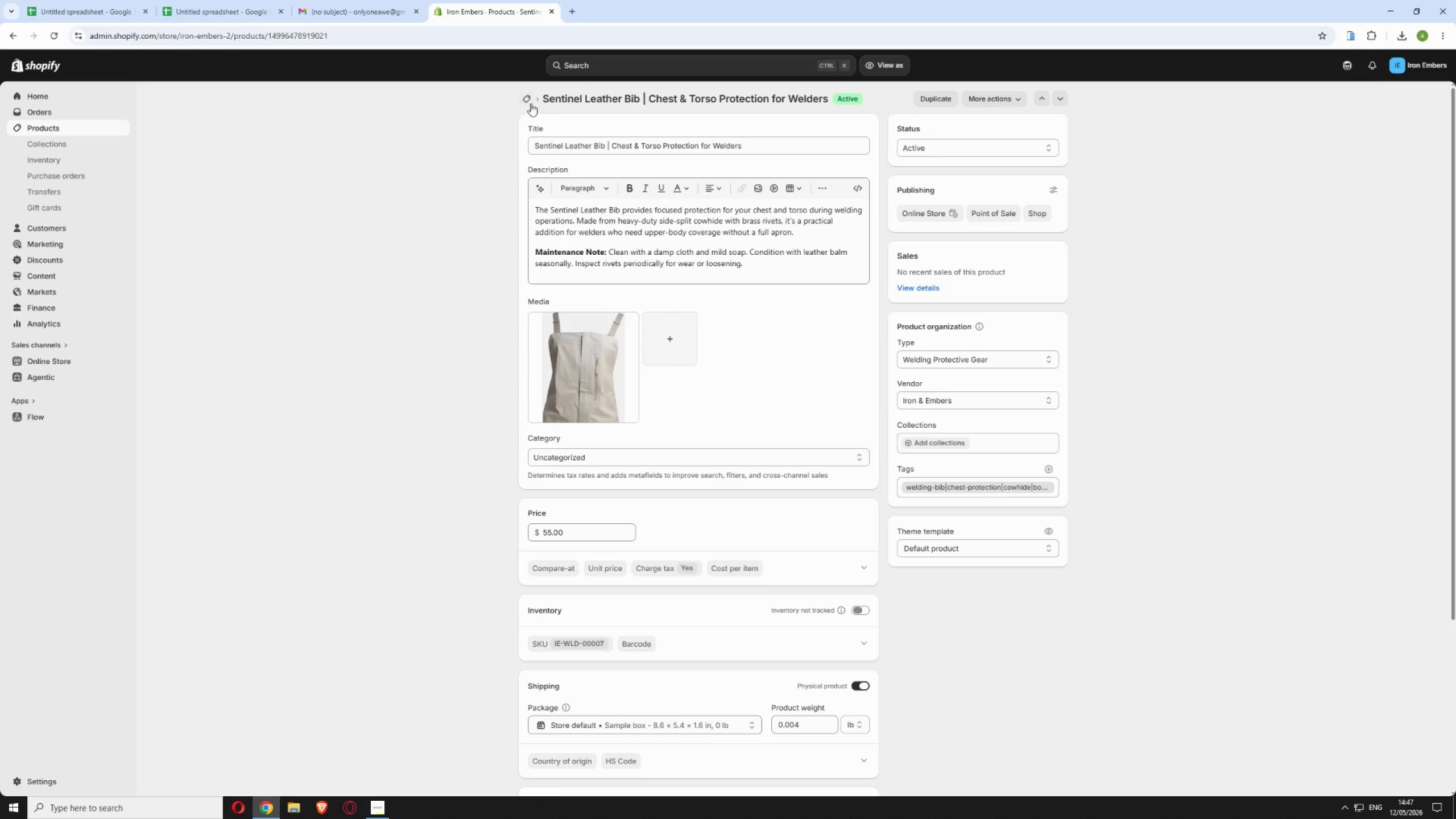 
left_click([526, 104])
 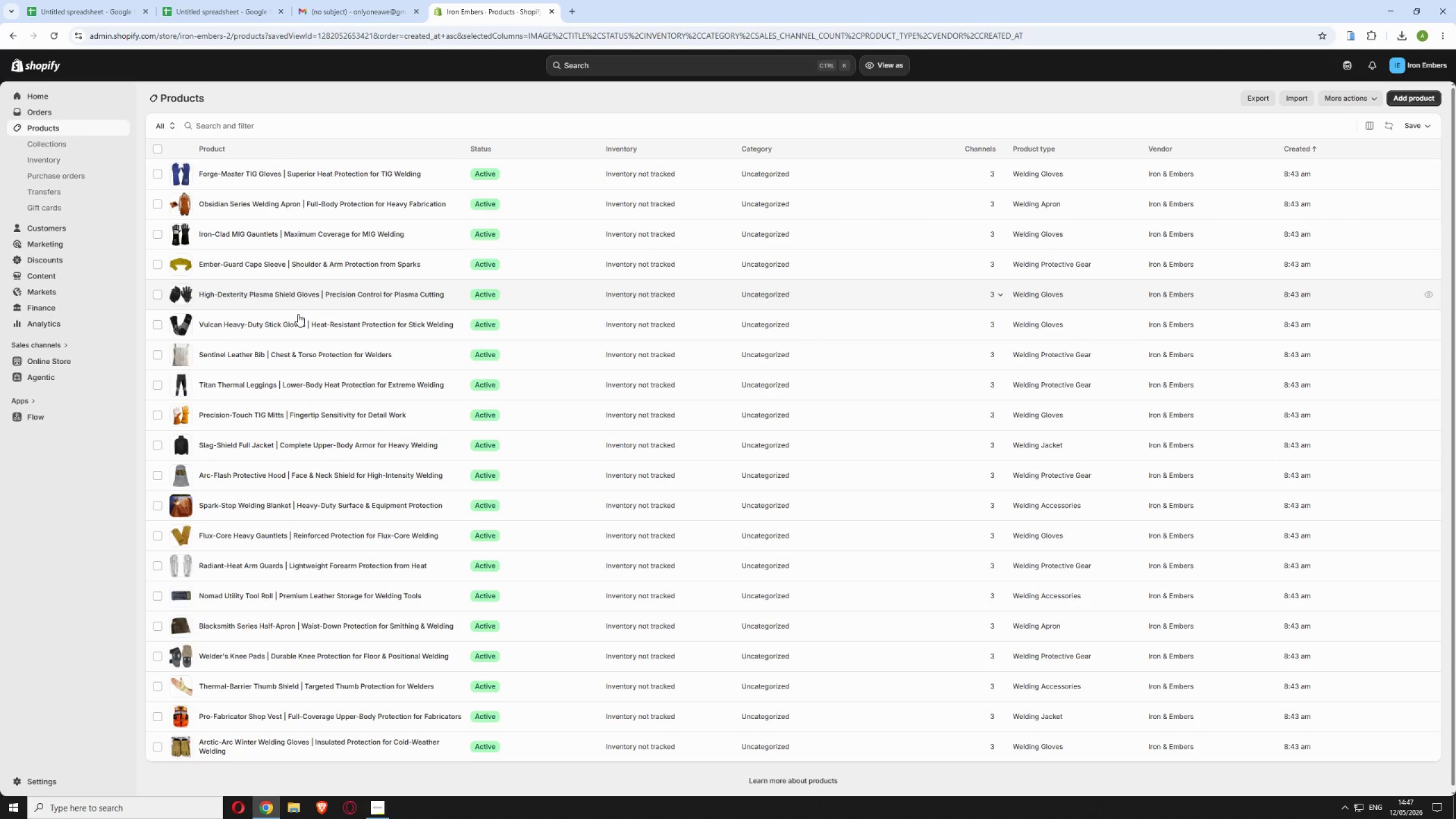 
wait(6.05)
 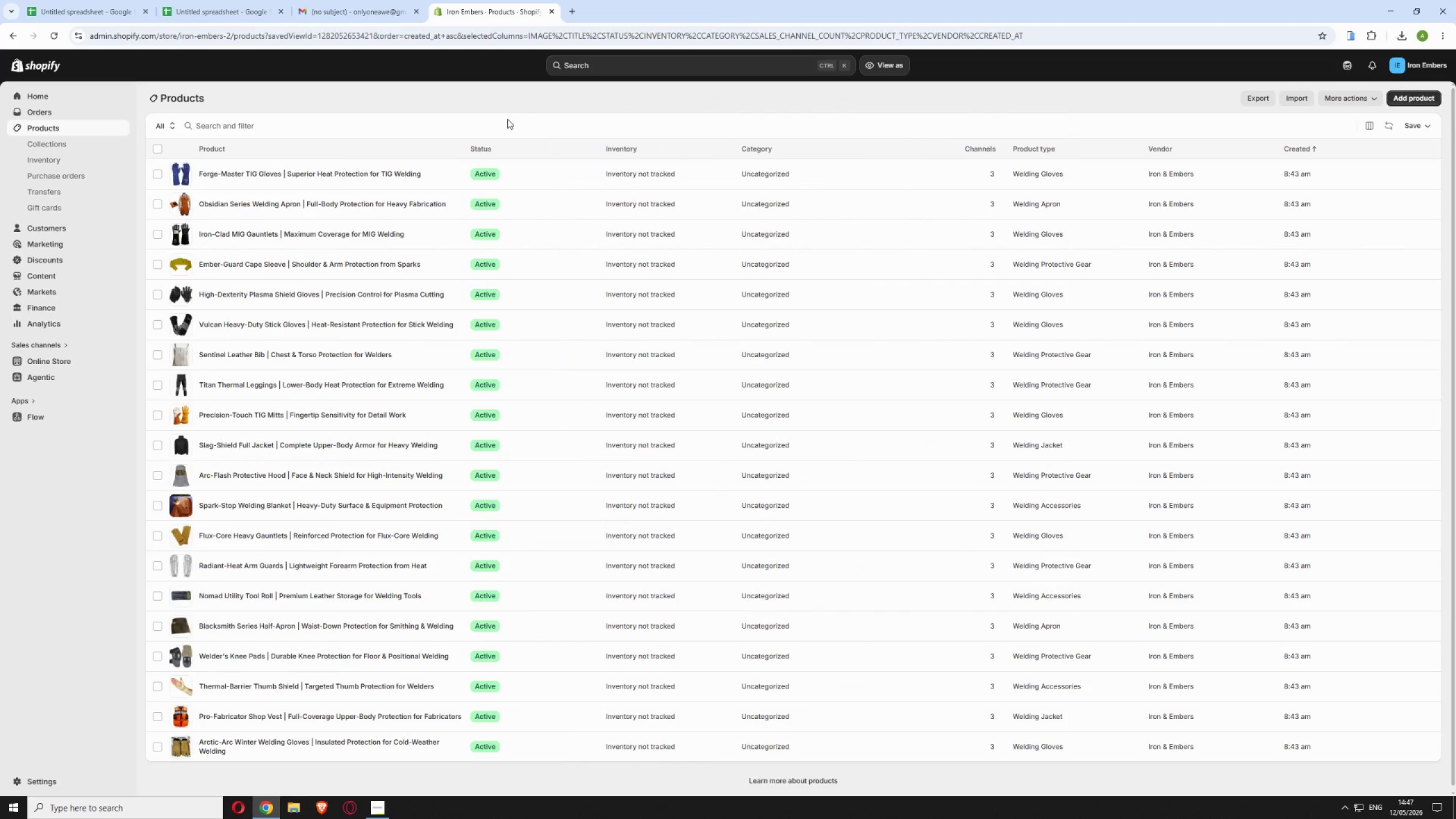 
left_click([457, 382])
 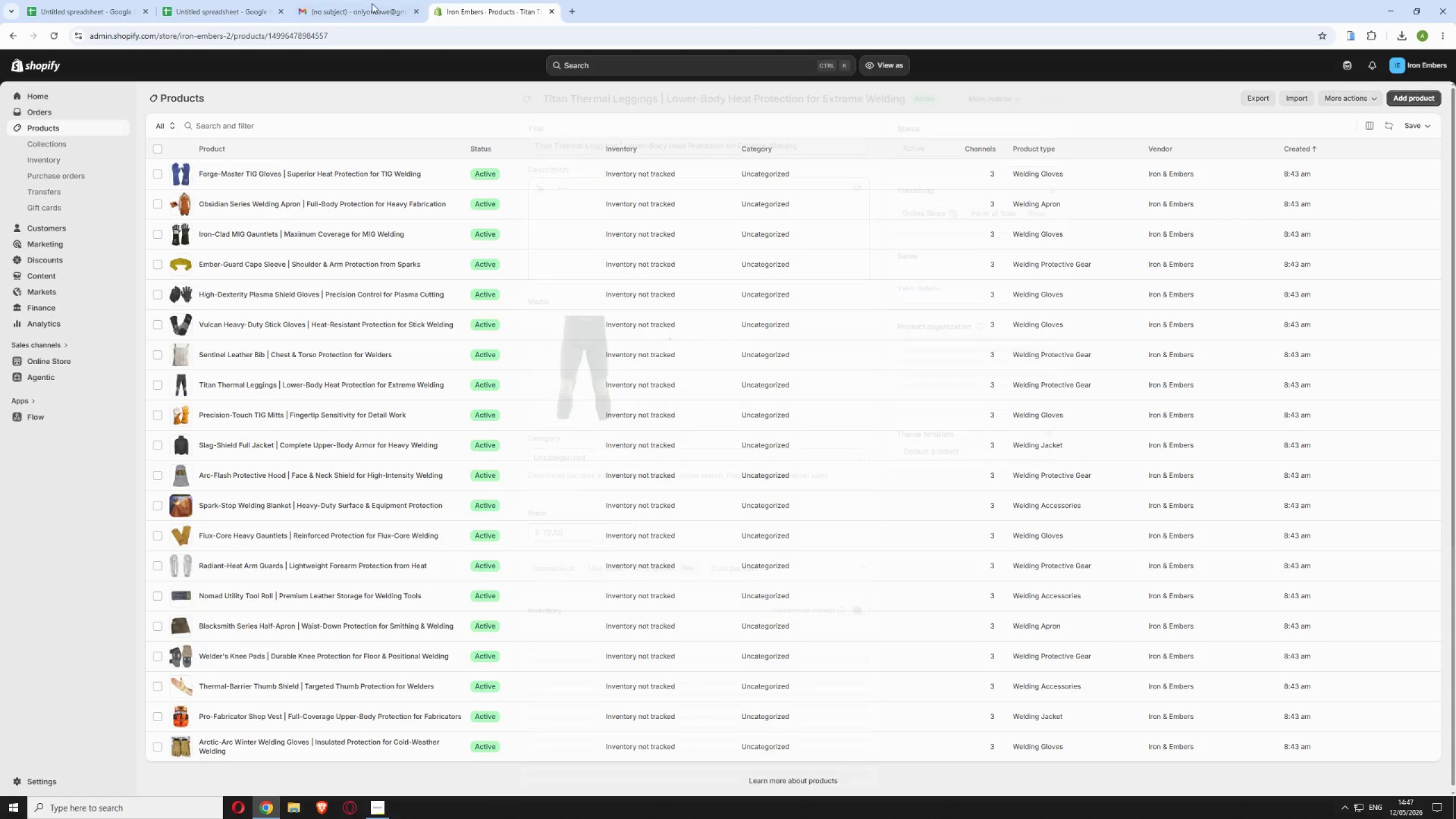 
left_click([349, 8])
 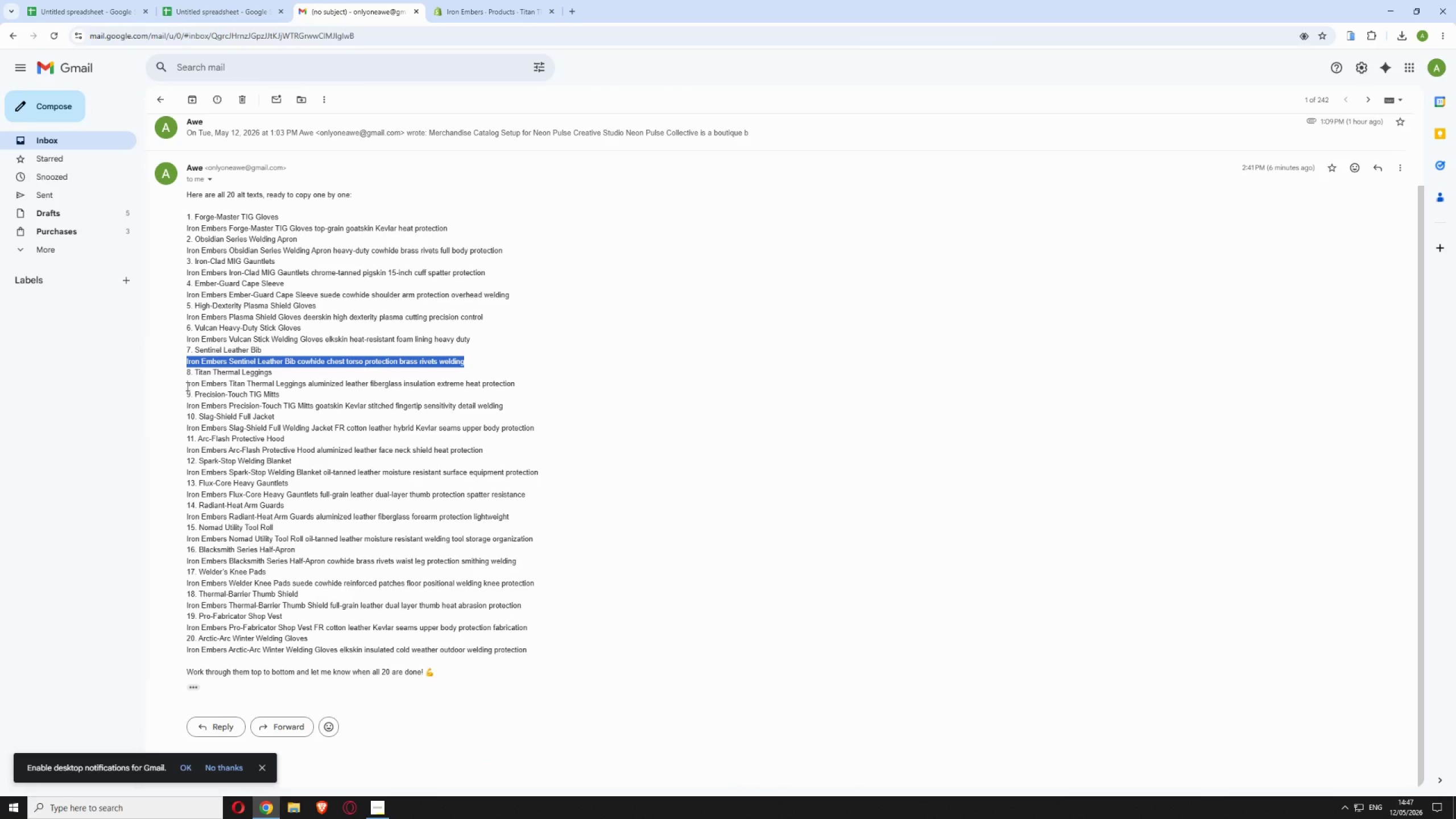 
left_click_drag(start_coordinate=[185, 385], to_coordinate=[515, 382])
 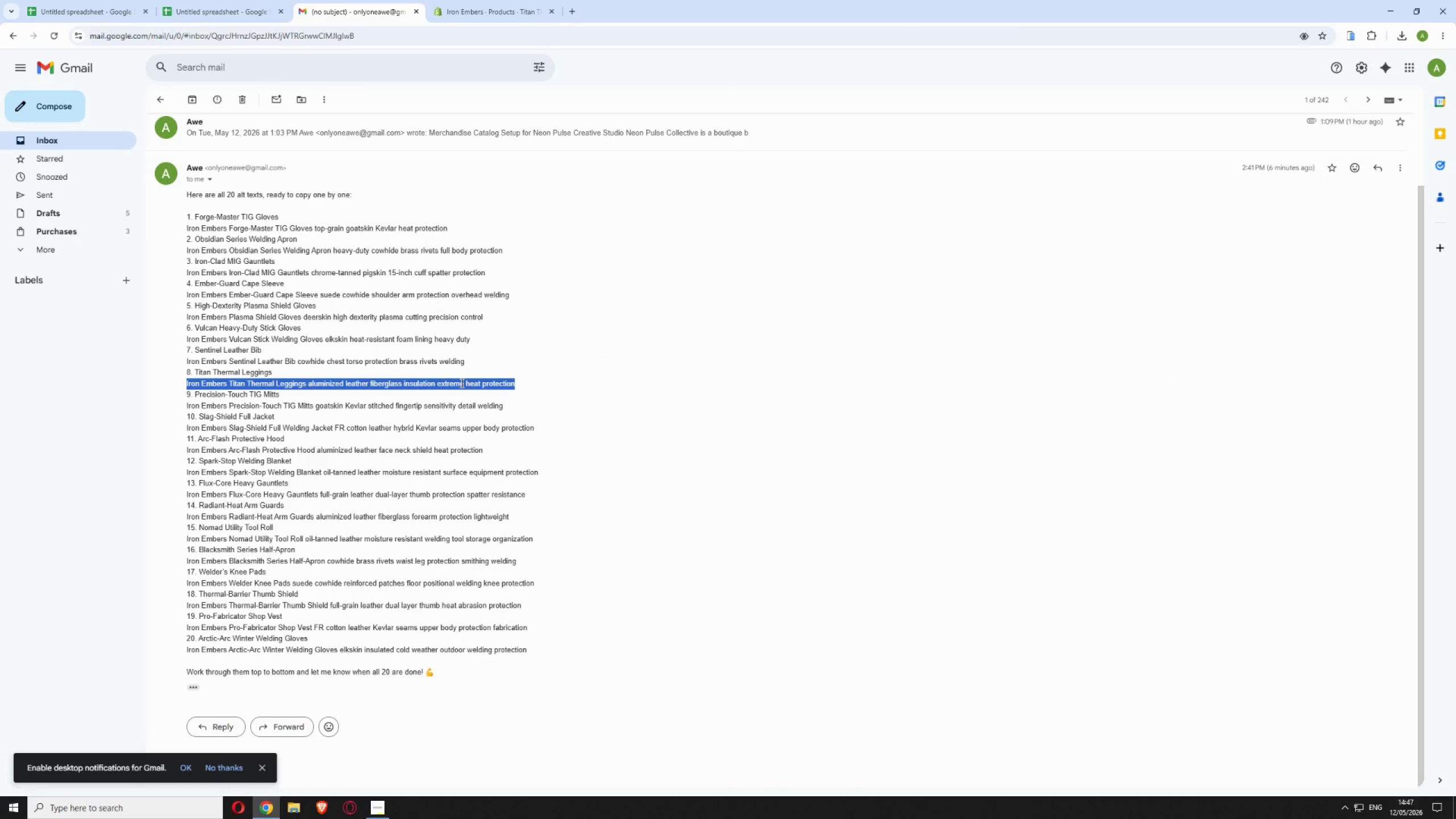 
right_click([461, 383])
 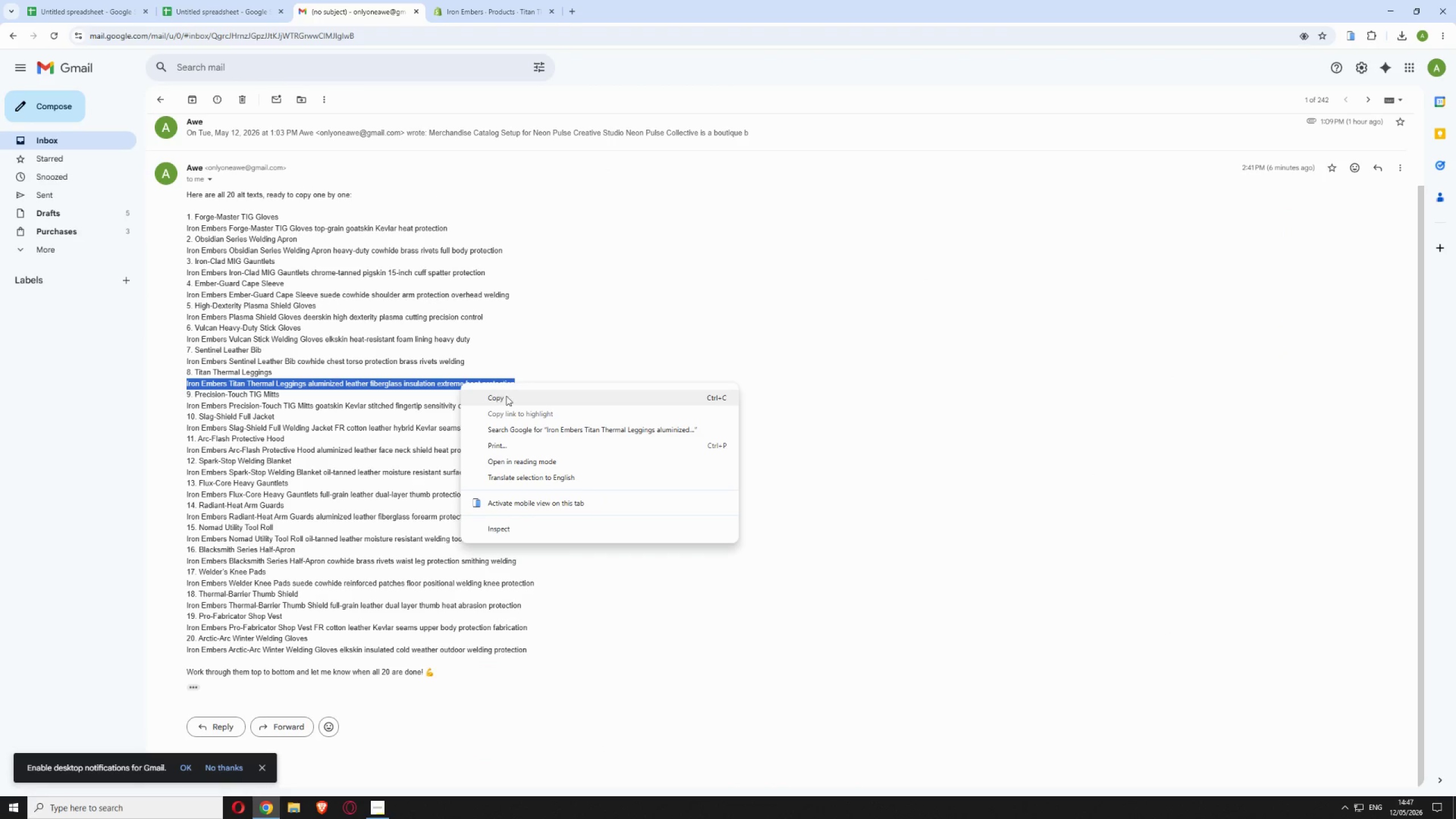 
left_click([506, 396])
 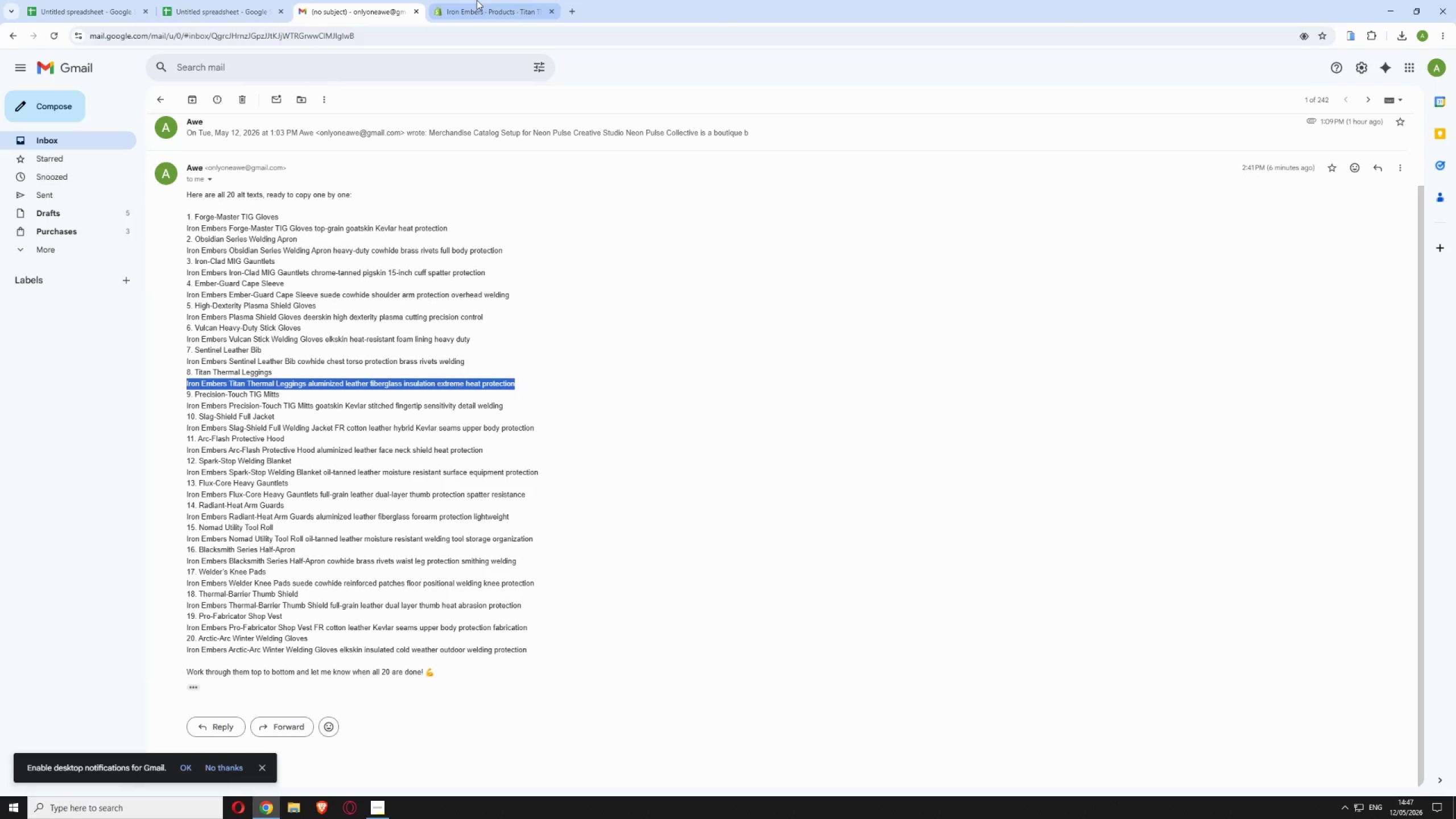 
left_click([473, 8])
 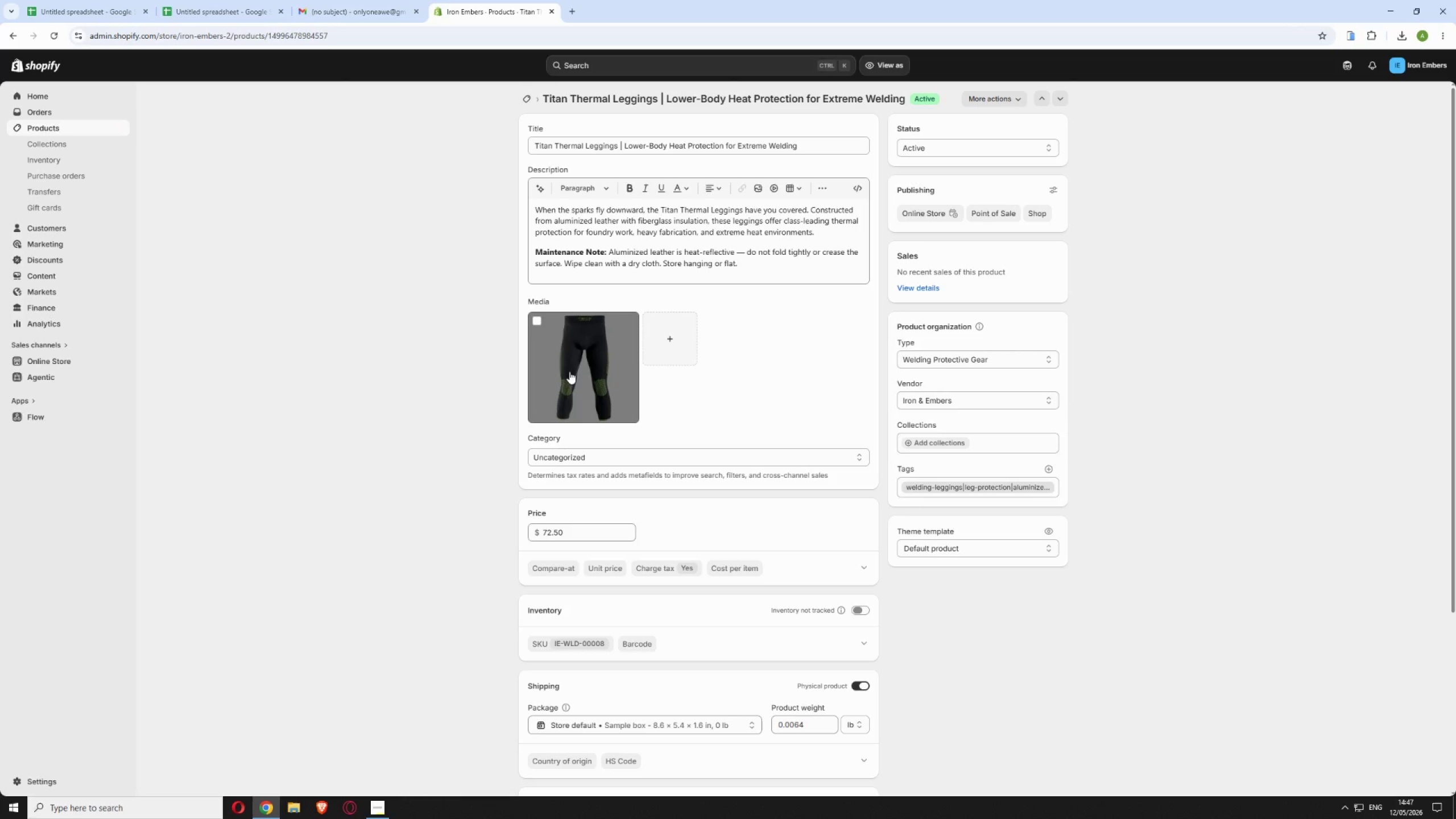 
left_click([571, 371])
 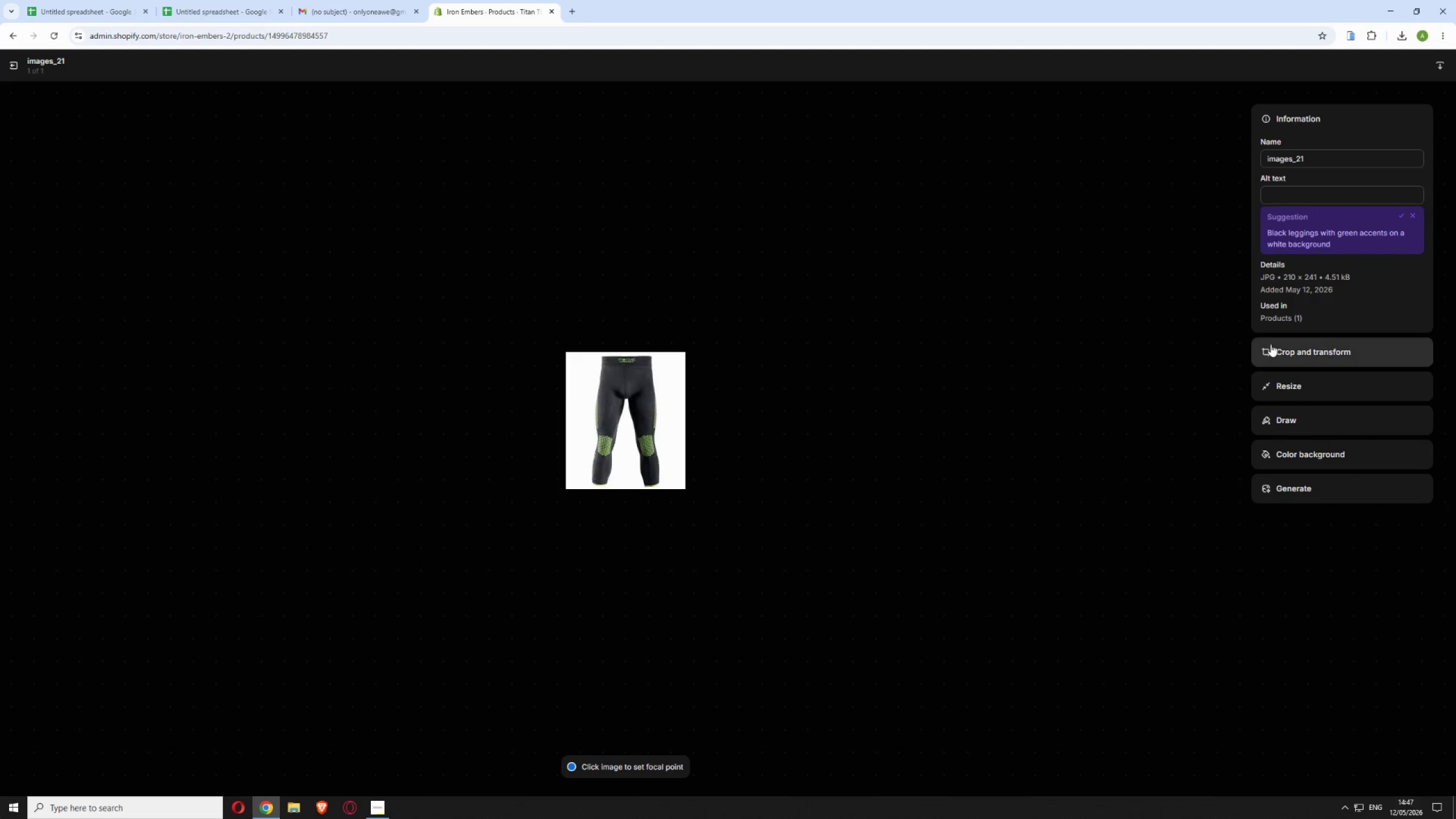 
left_click([1289, 198])
 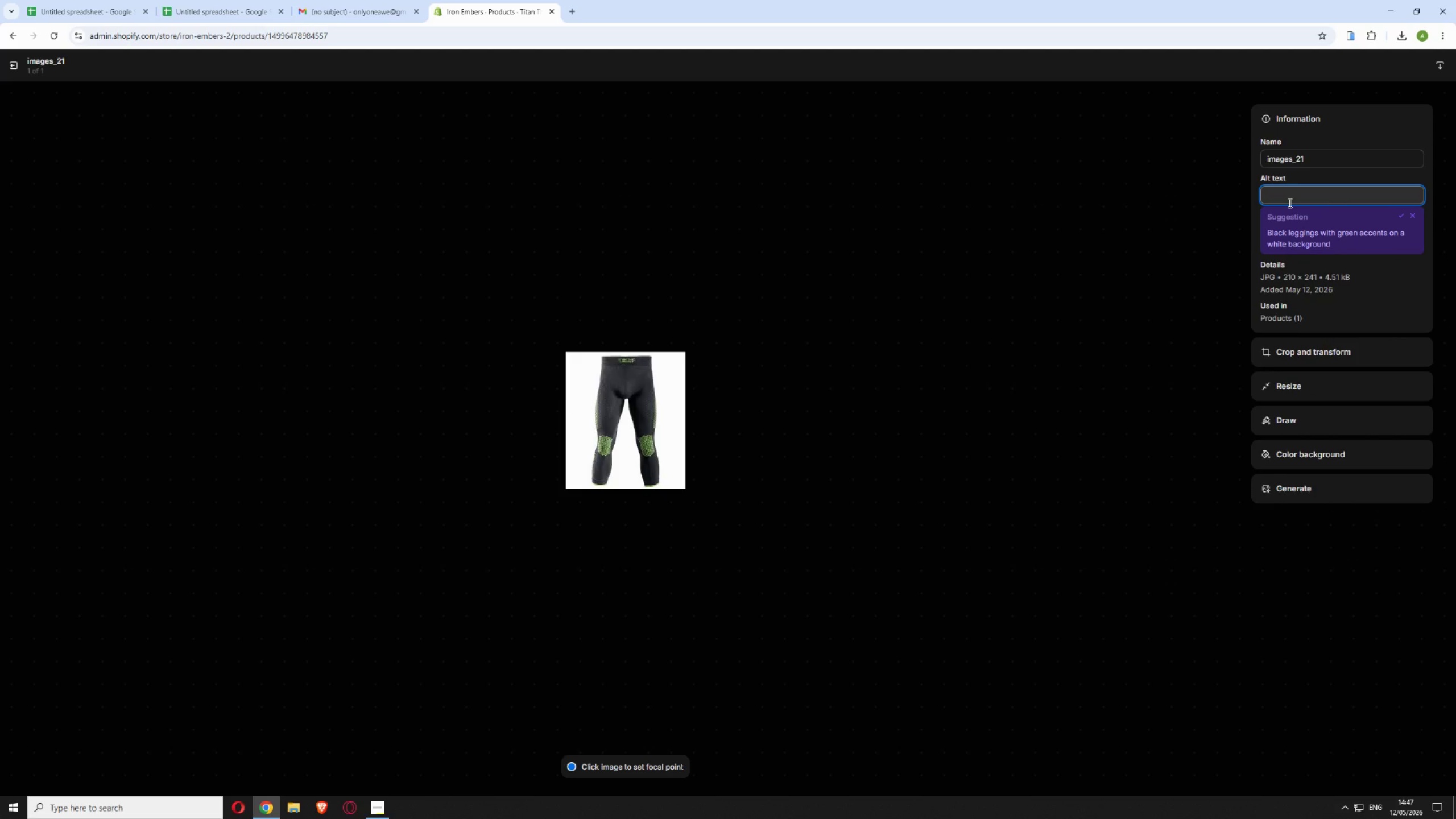 
key(Control+V)
 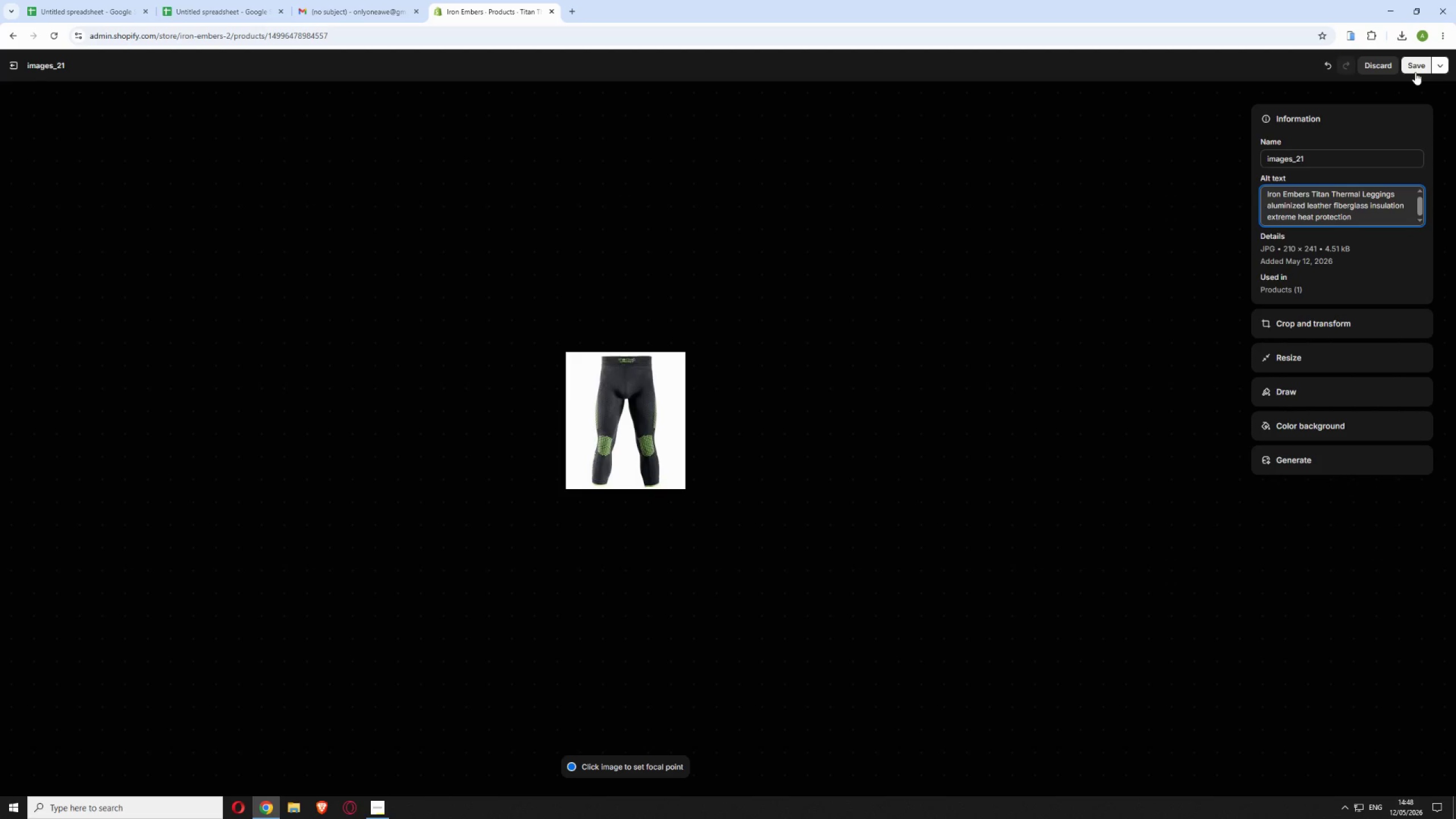 
left_click([1412, 67])
 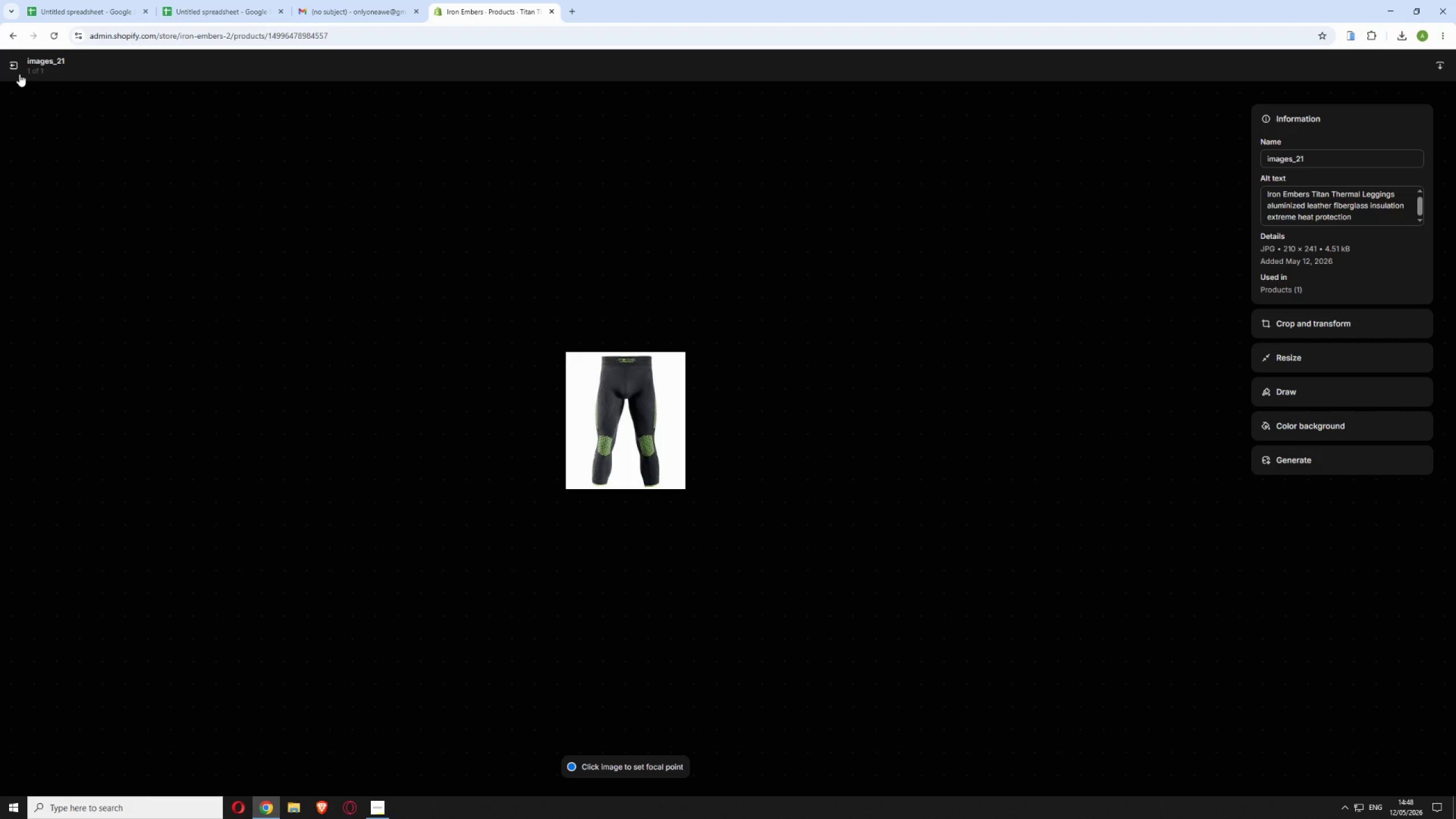 
wait(7.02)
 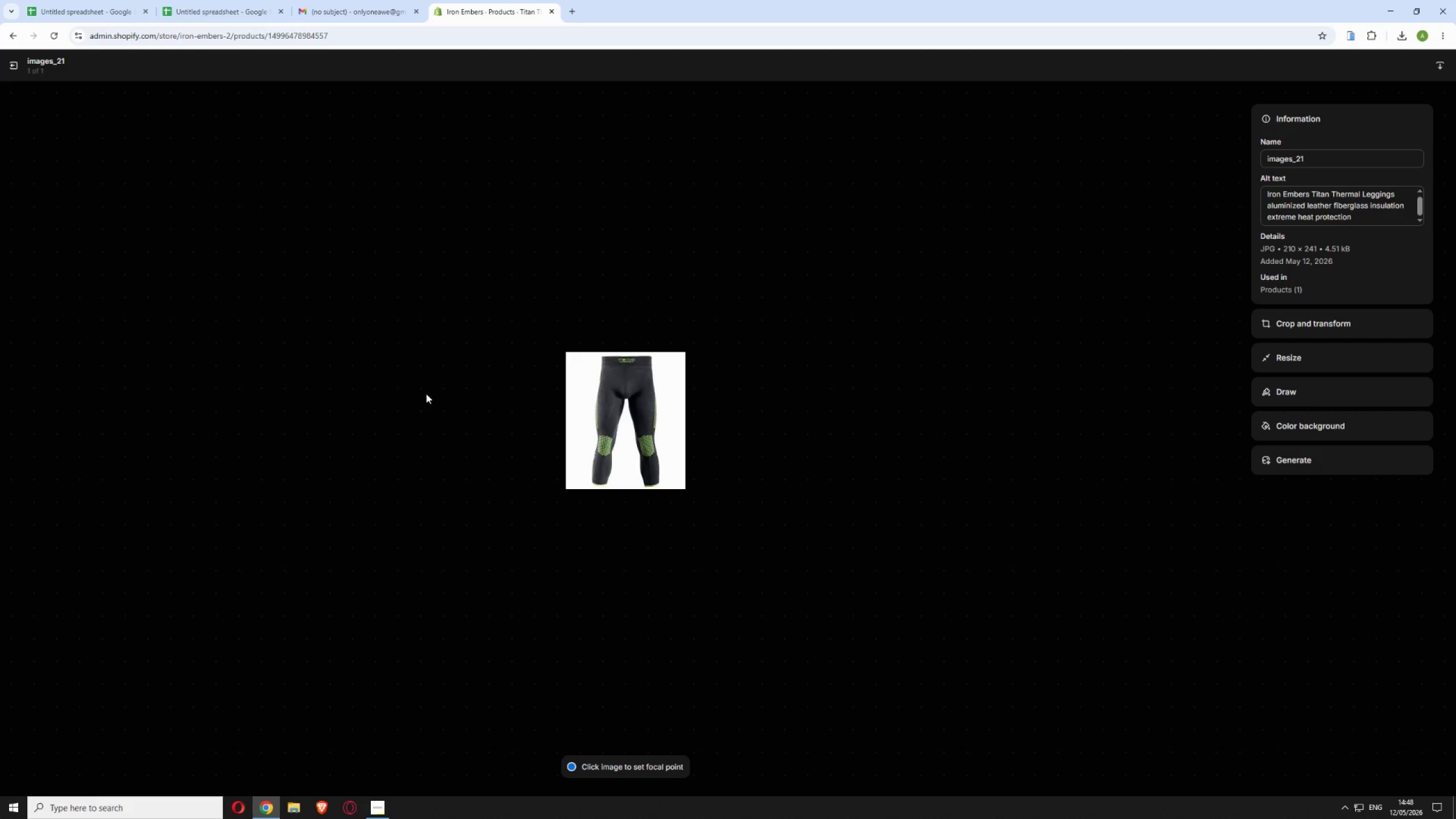 
left_click([20, 70])
 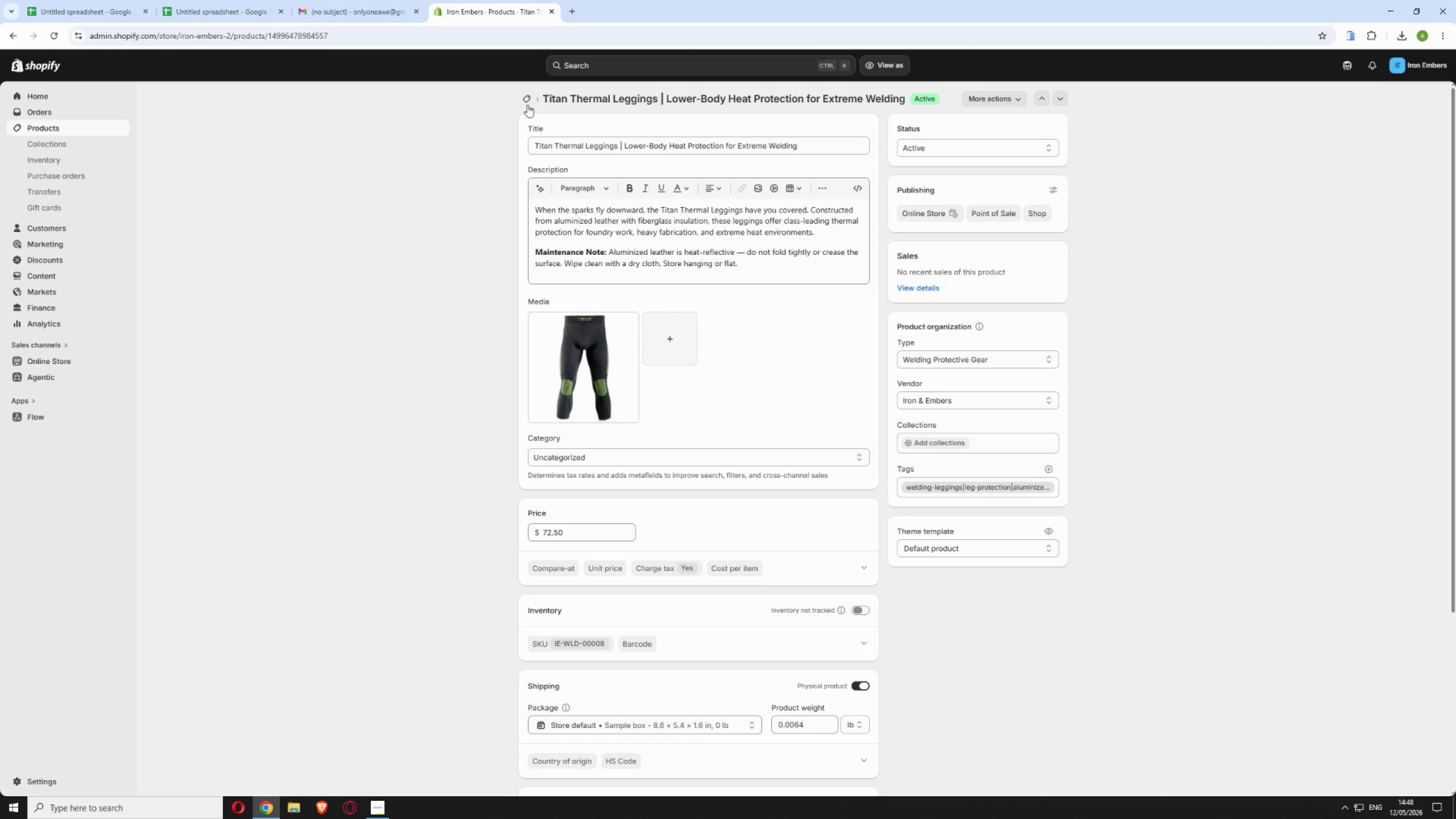 
left_click([526, 100])
 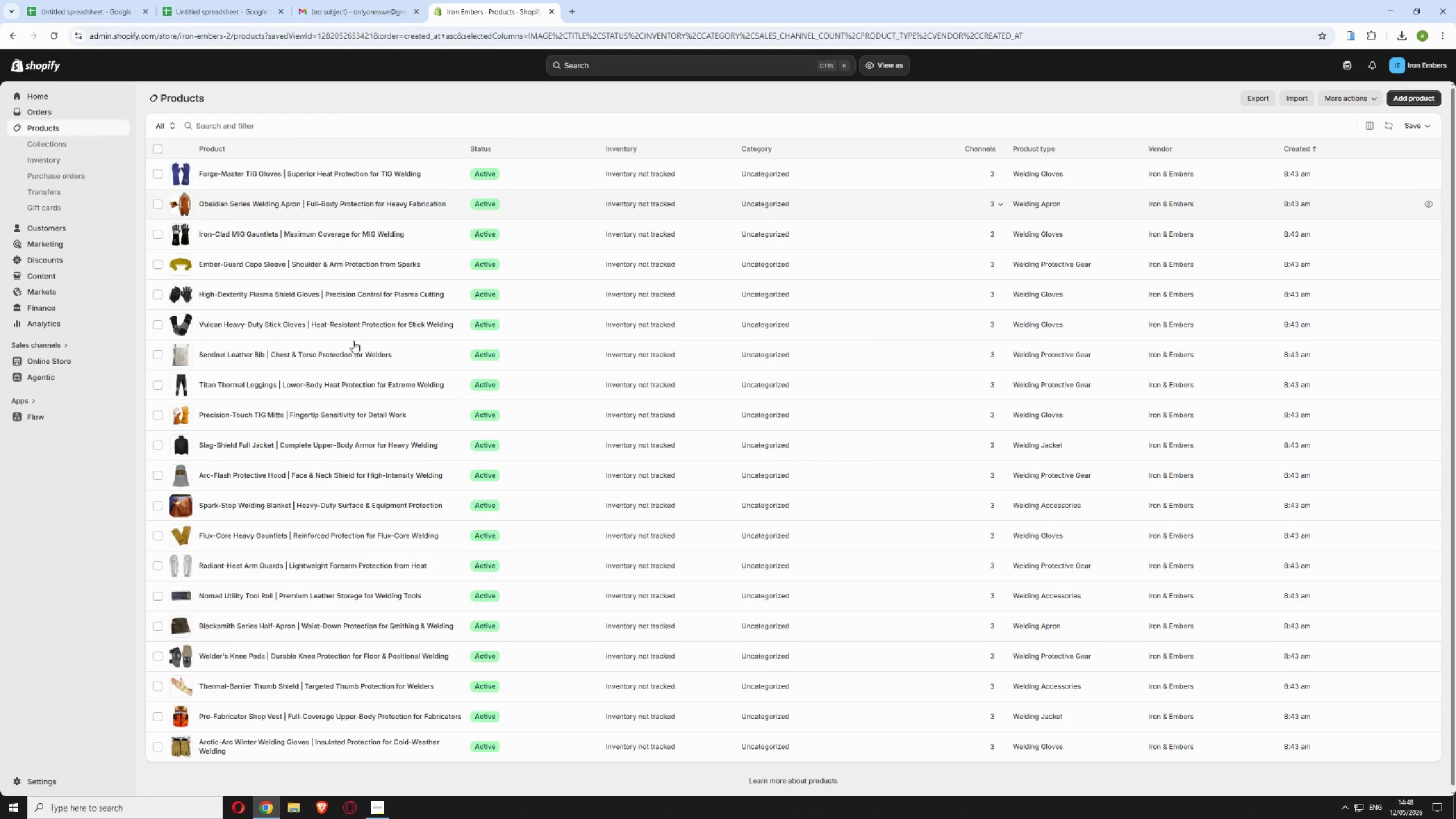 
scroll: coordinate [370, 405], scroll_direction: down, amount: 2.0
 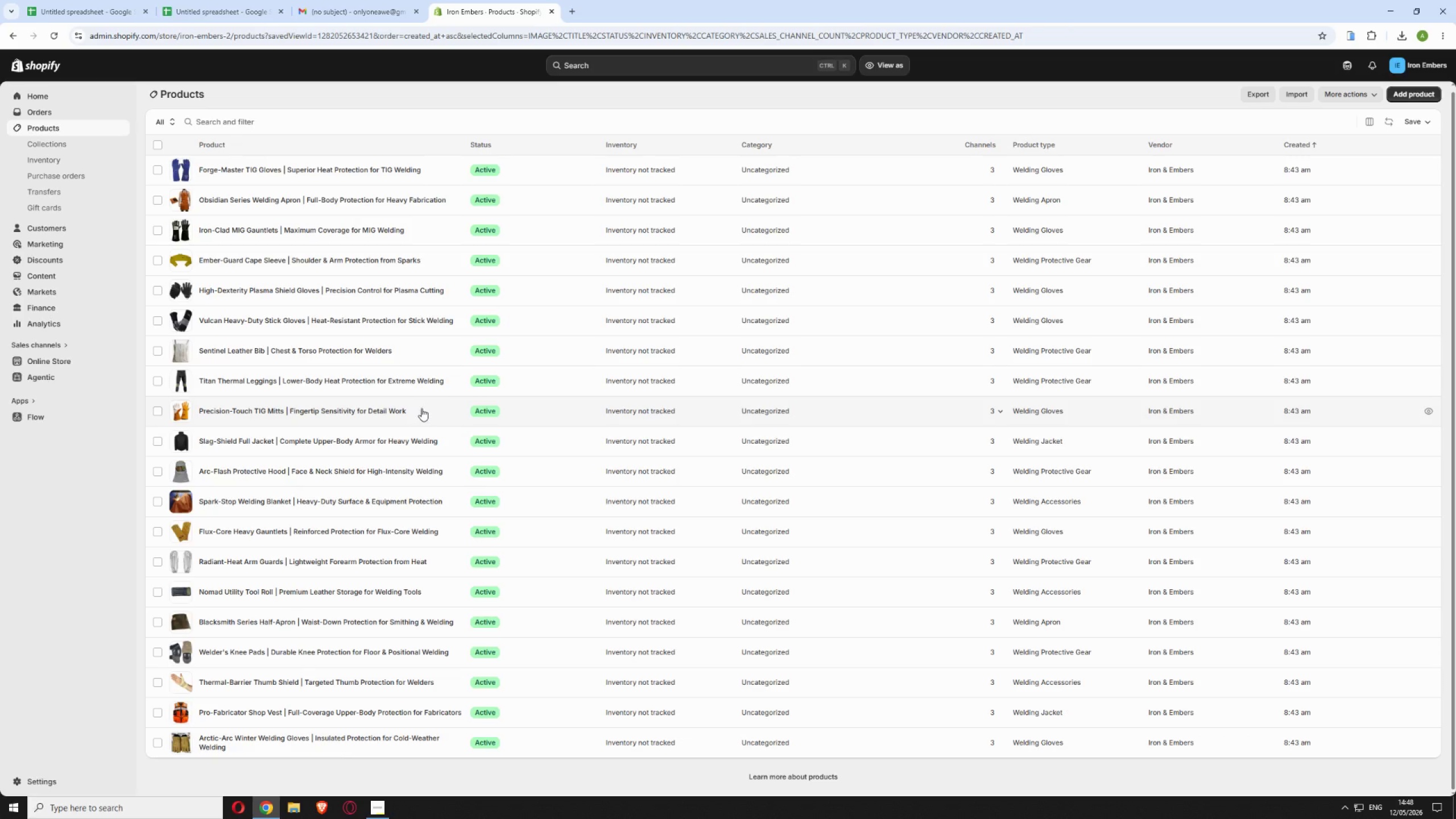 
left_click([421, 408])
 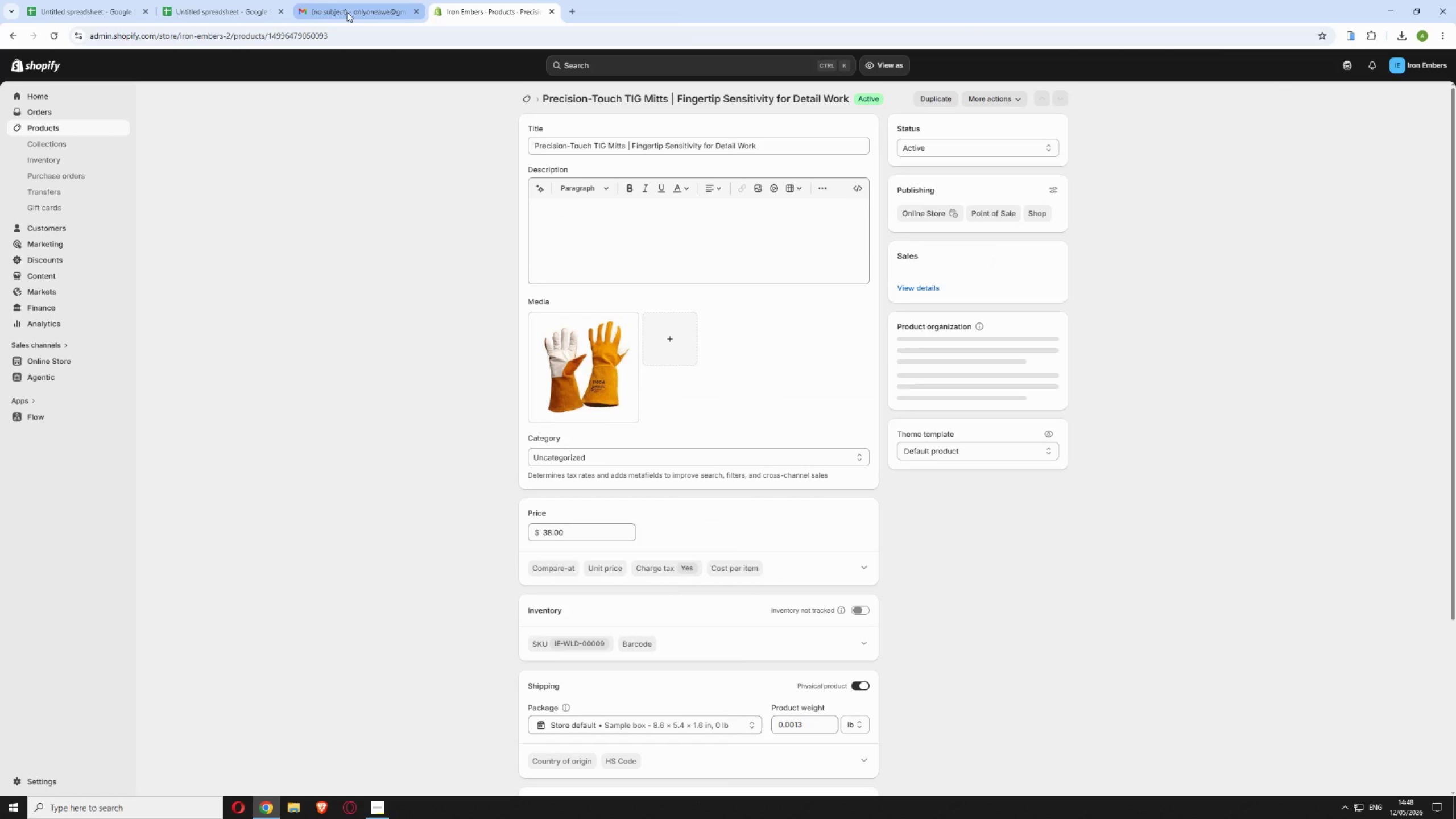 
left_click([347, 12])
 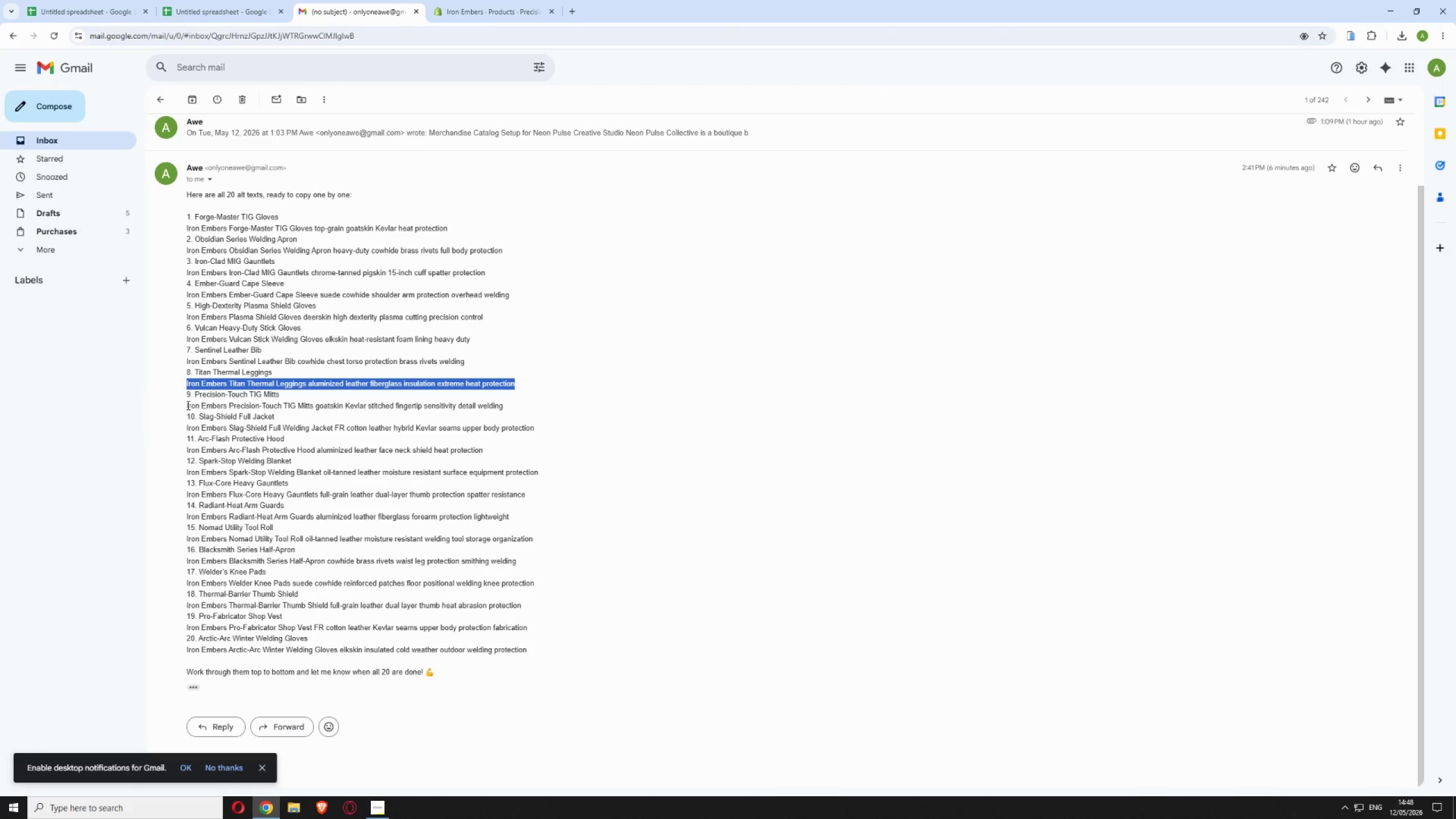 
left_click_drag(start_coordinate=[186, 406], to_coordinate=[514, 404])
 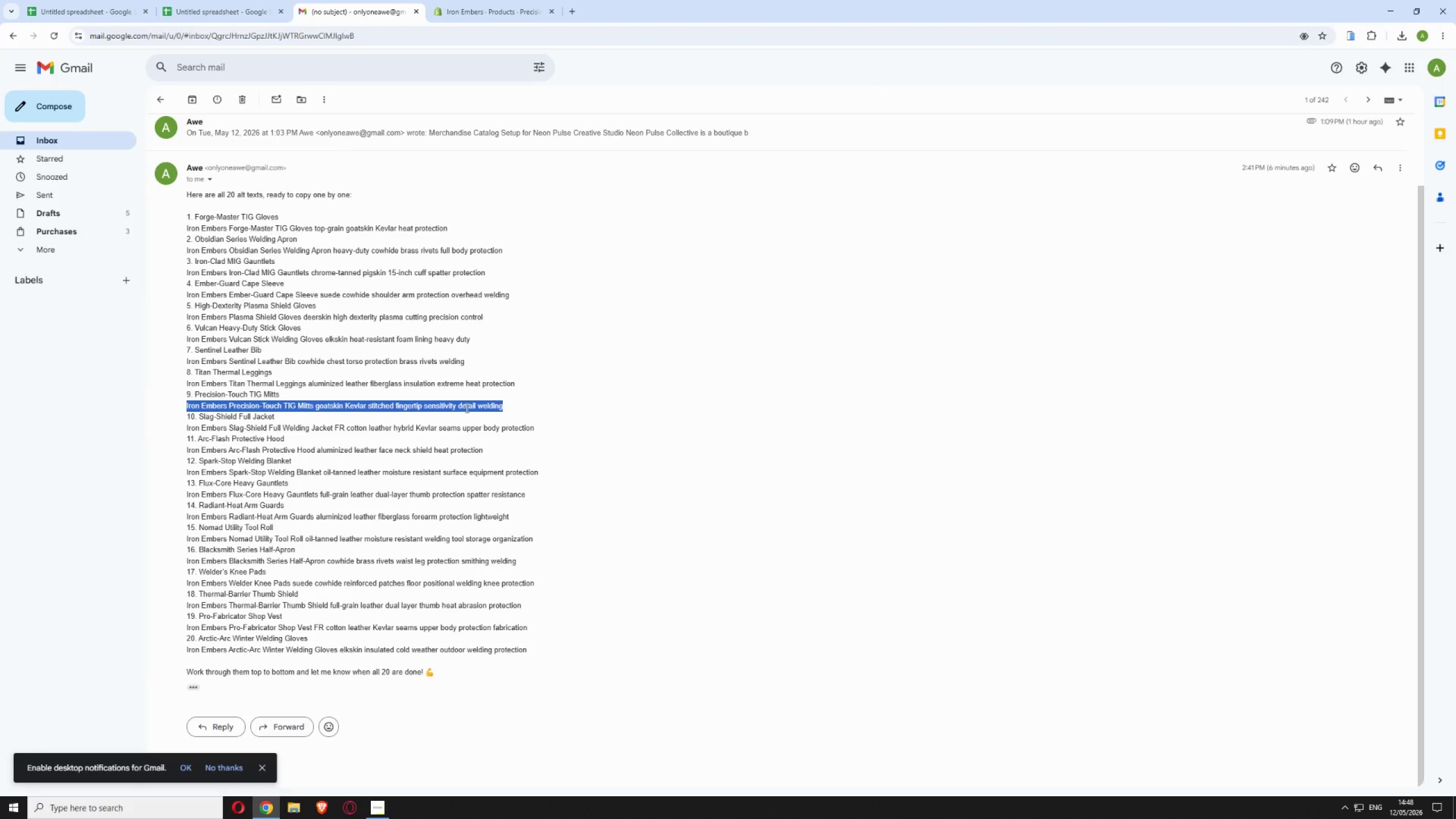 
right_click([460, 408])
 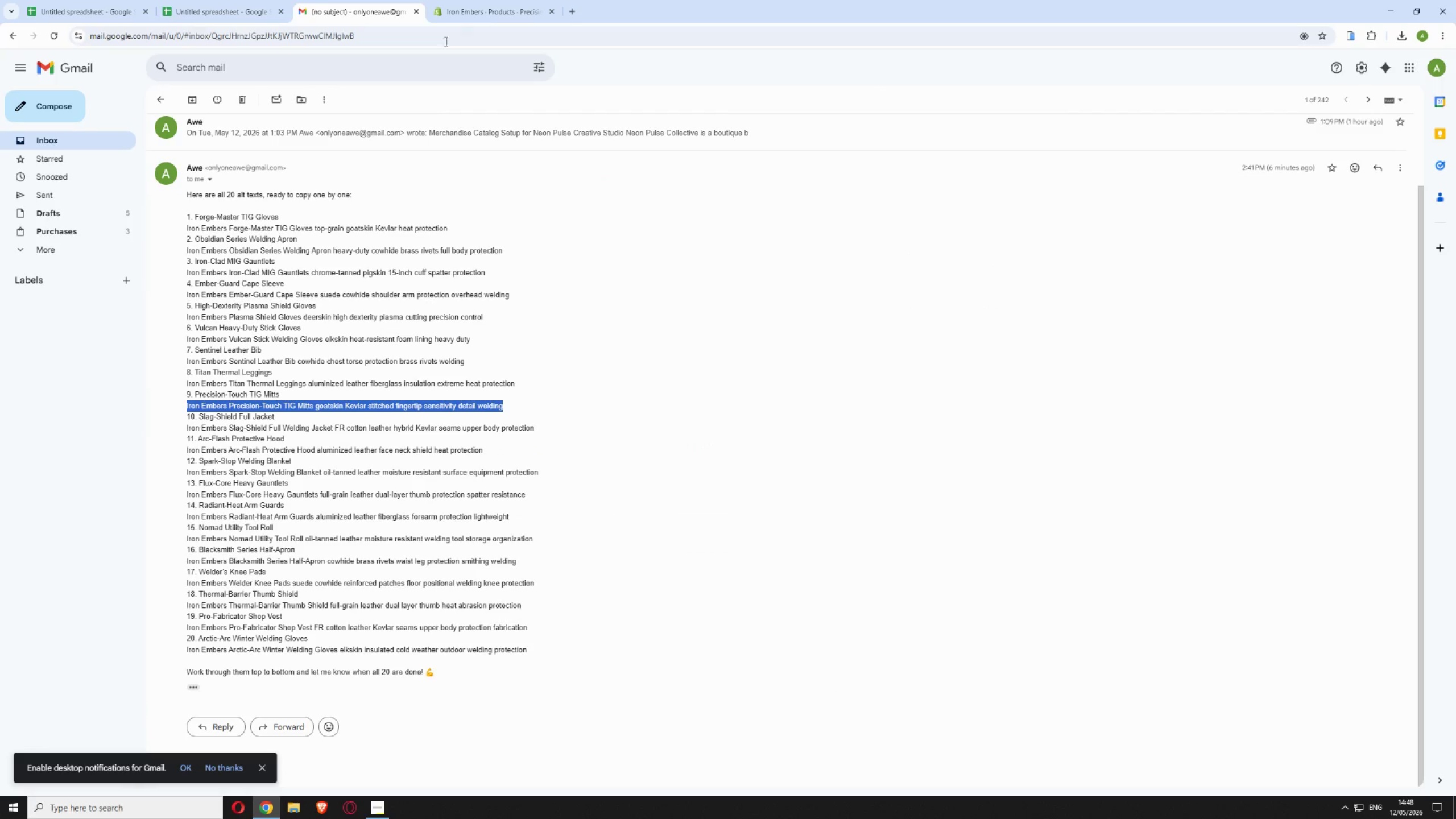 
left_click([473, 5])
 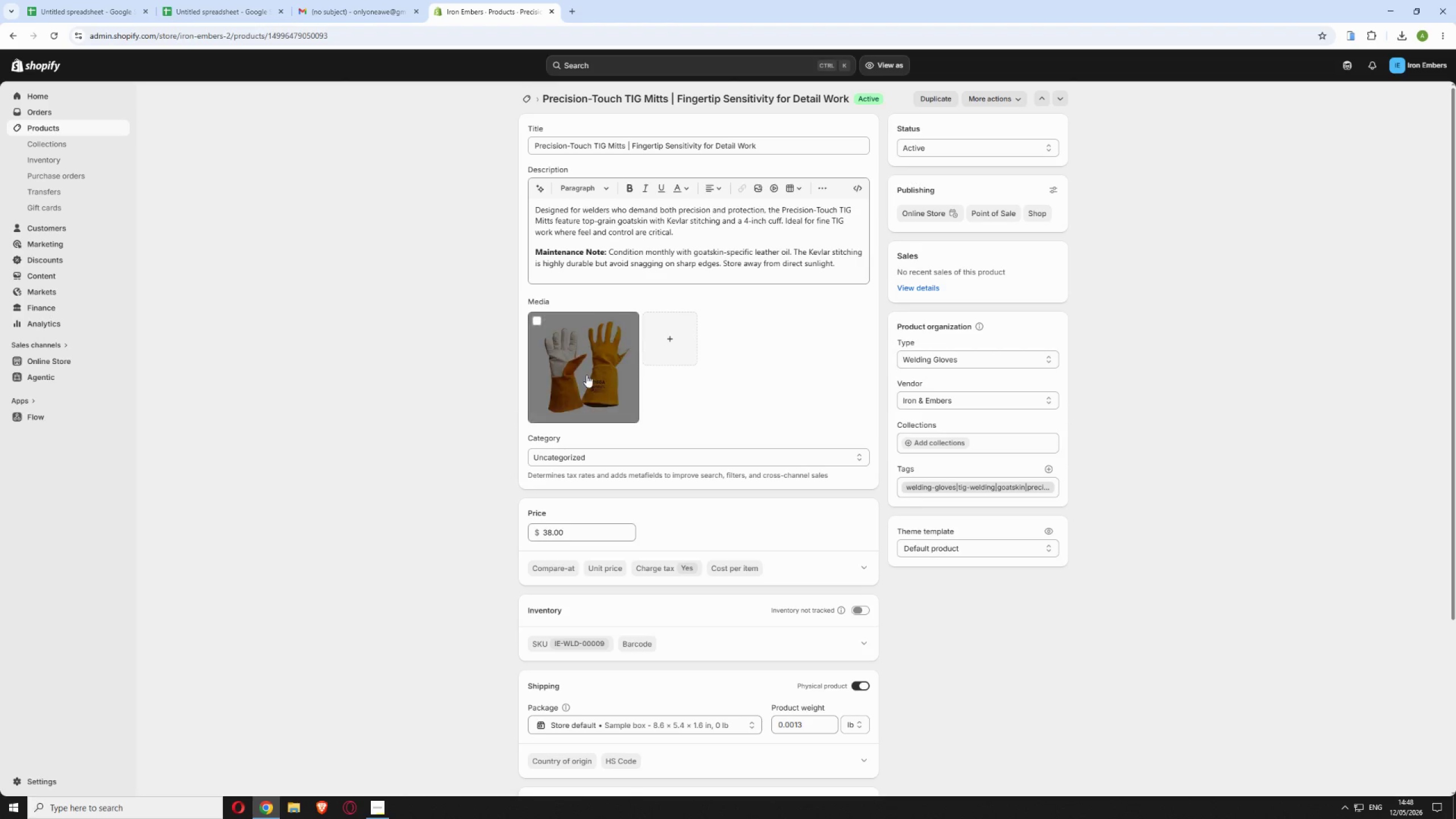 
left_click([582, 370])
 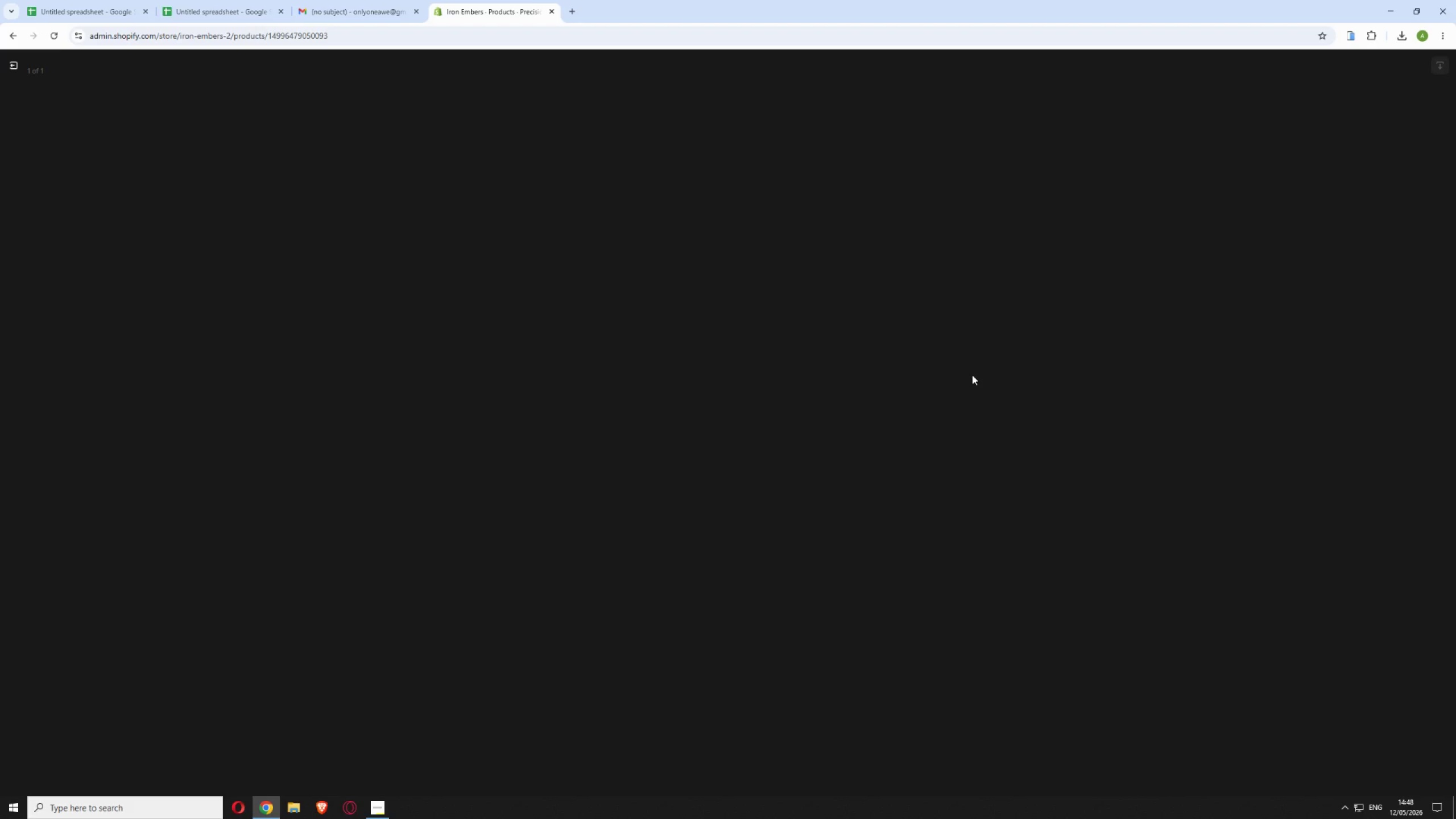 
wait(5.42)
 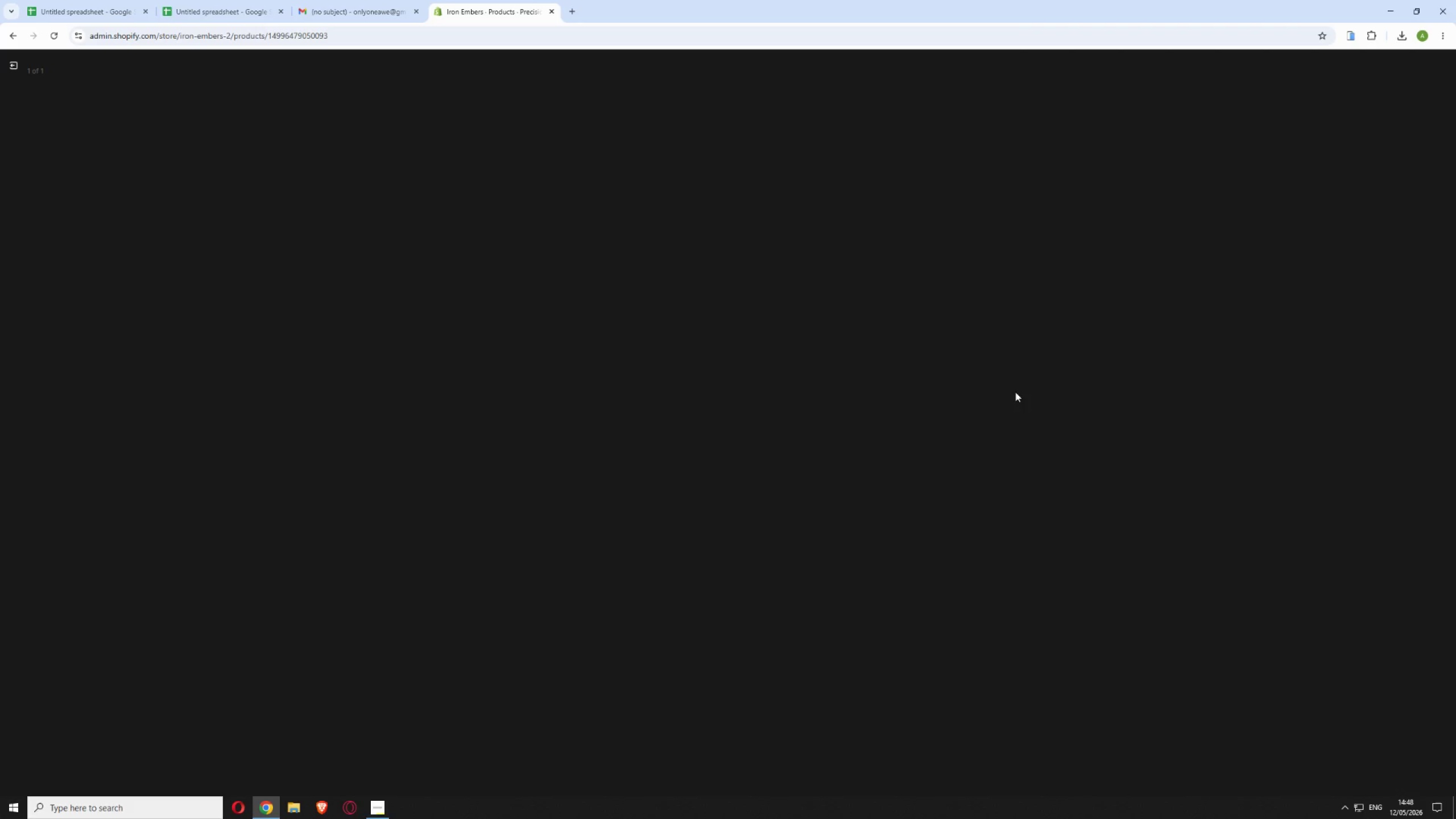 
left_click([1321, 200])
 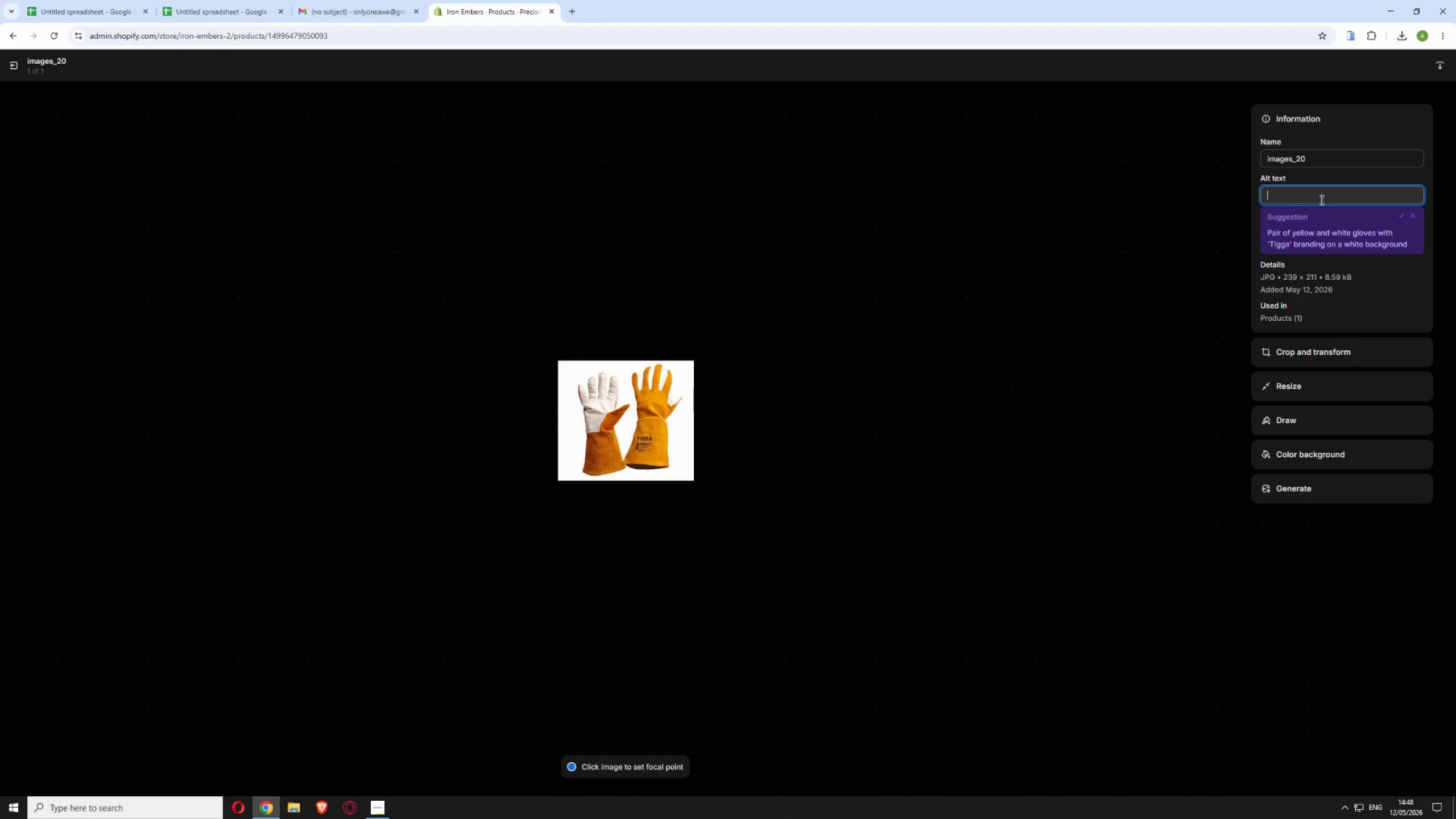 
key(Control+V)
 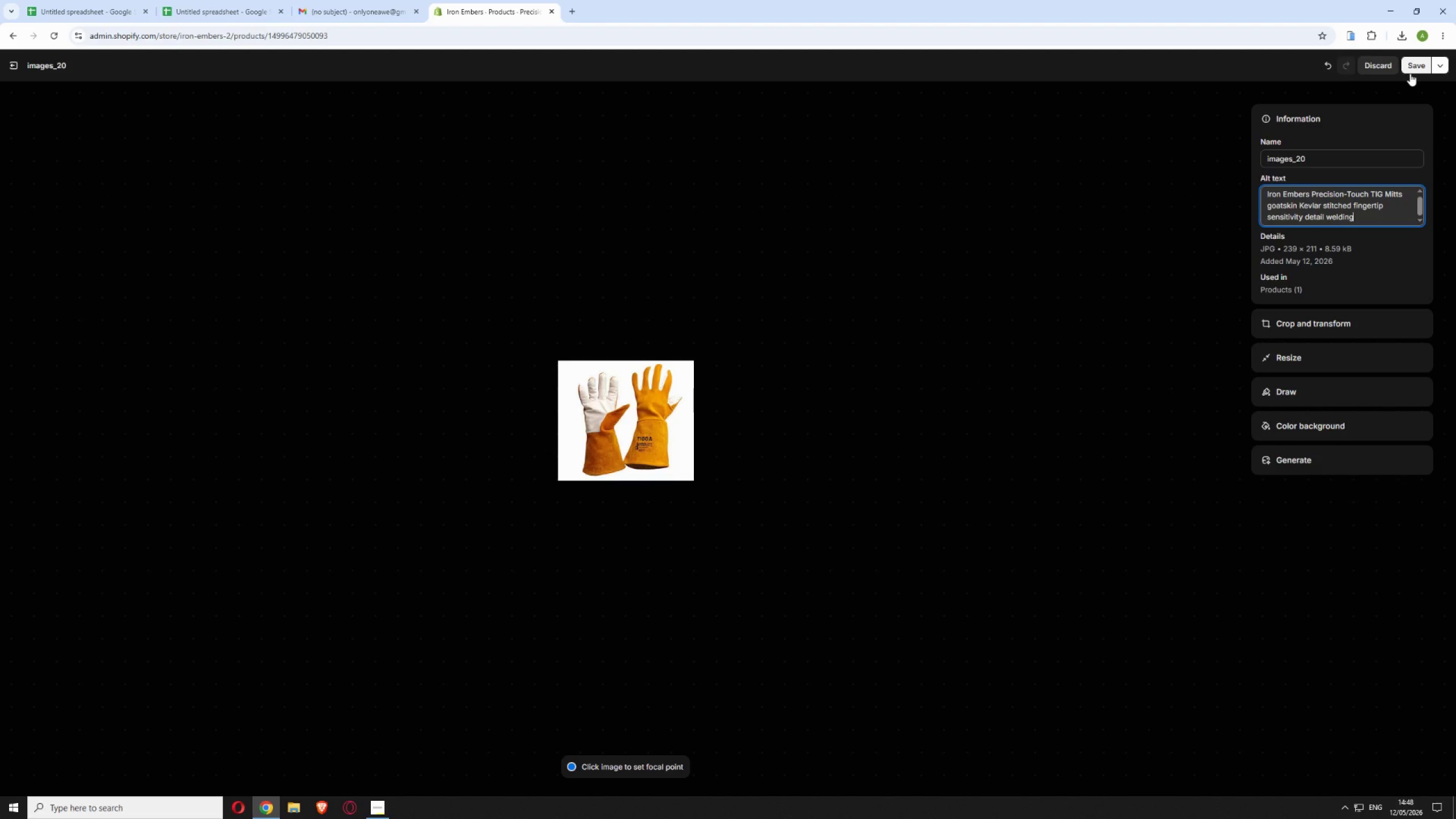 
left_click([1414, 61])
 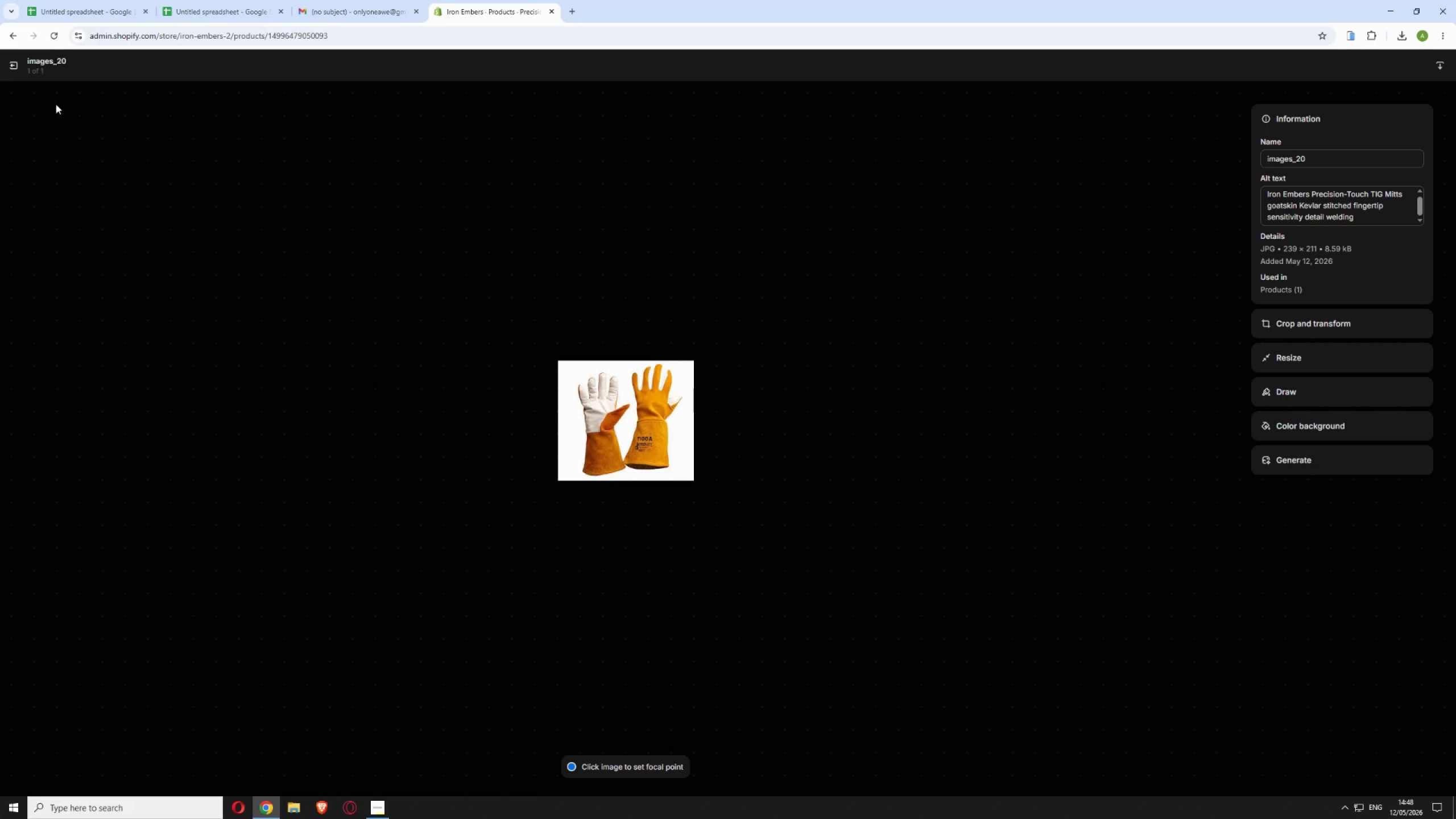 
wait(5.16)
 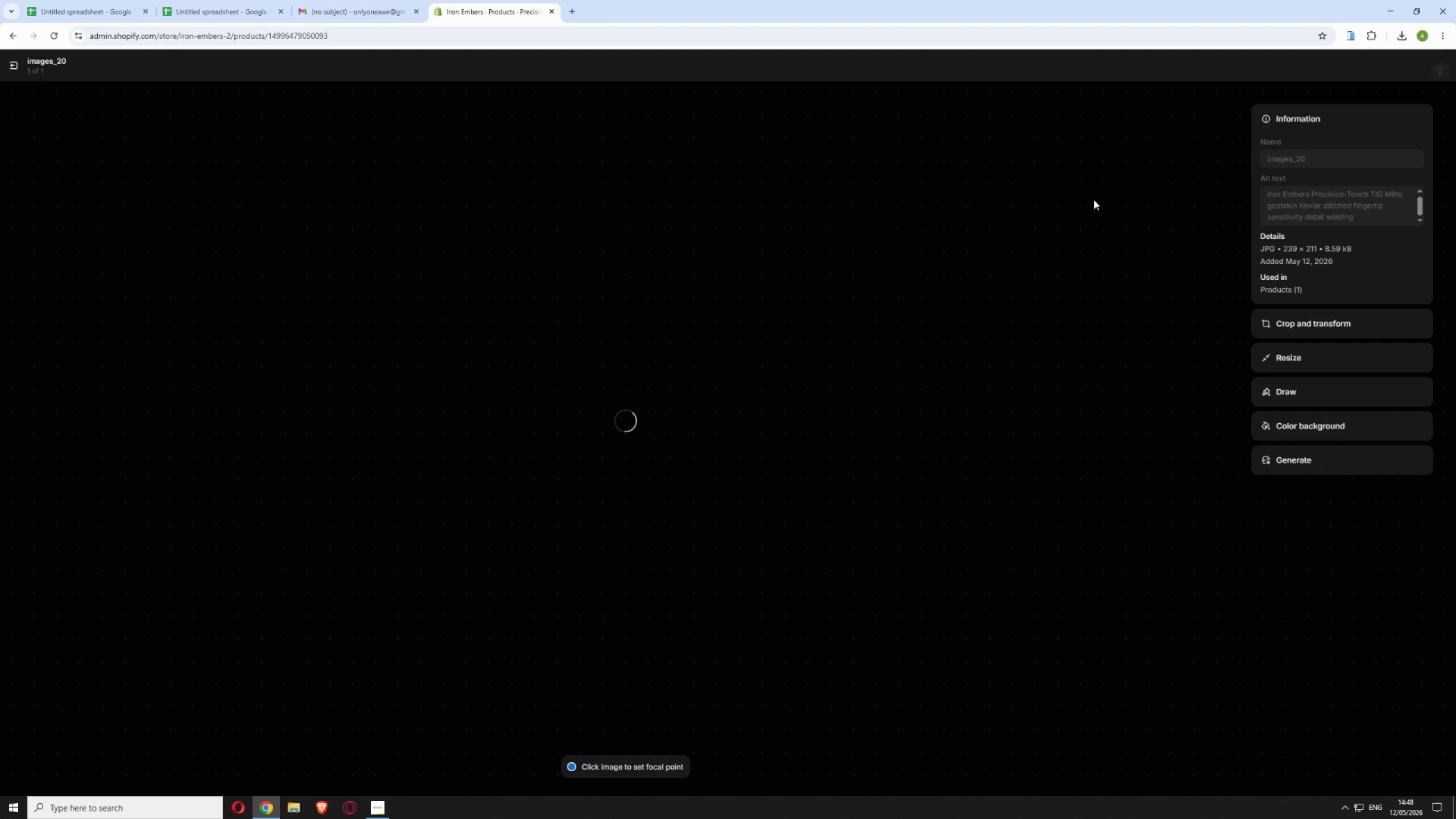 
left_click([18, 69])
 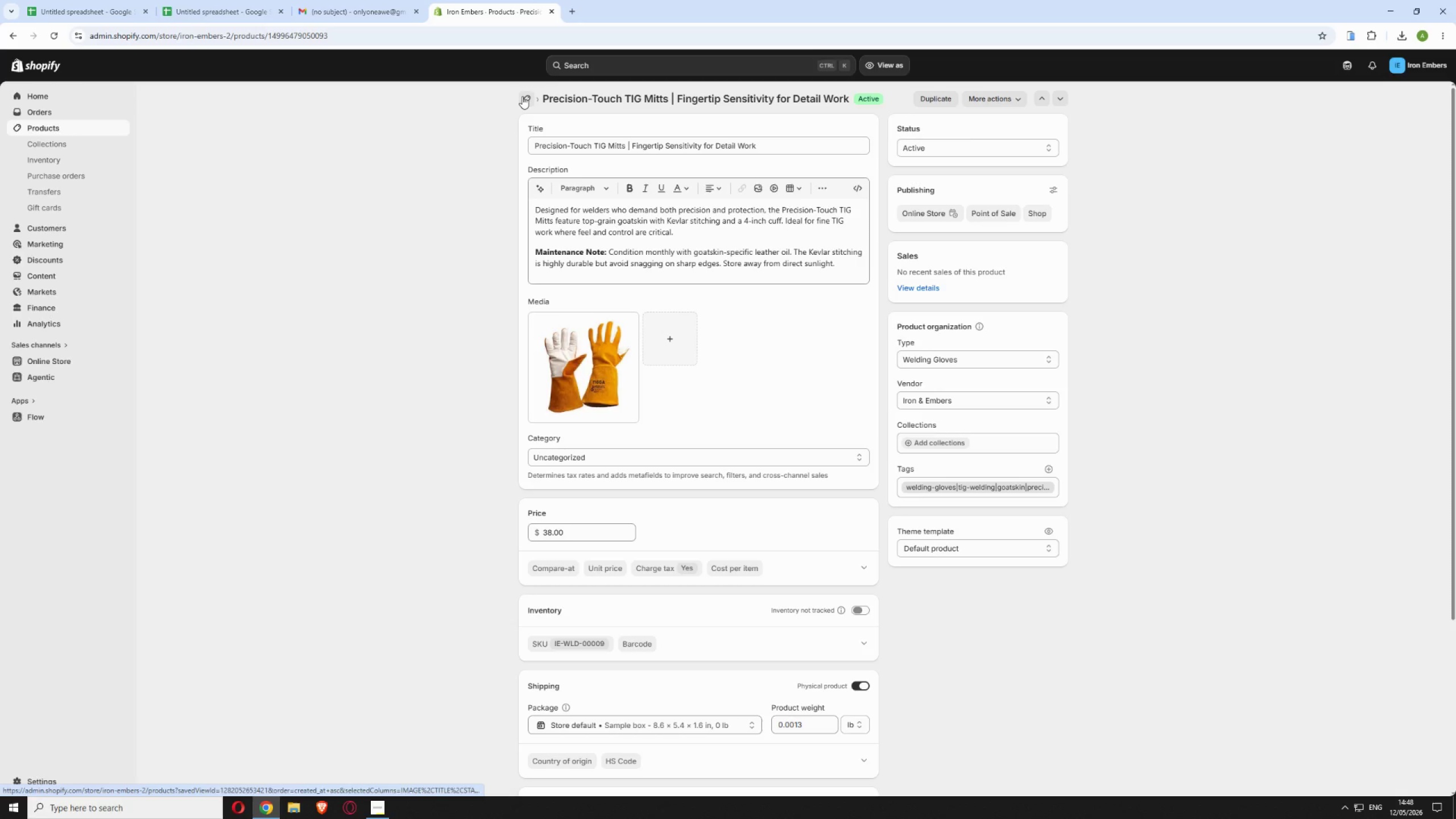 
left_click([522, 96])
 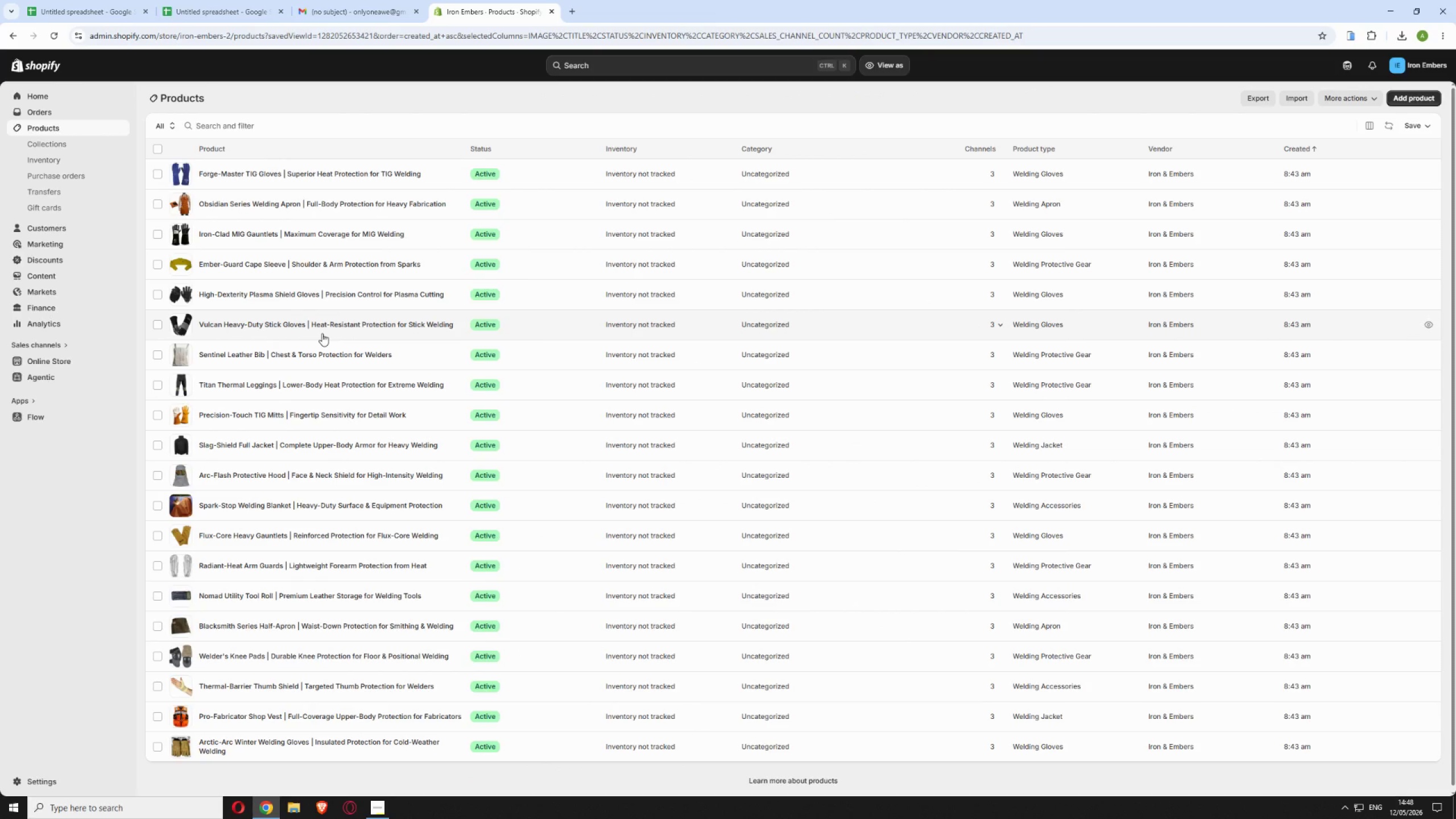 
wait(10.67)
 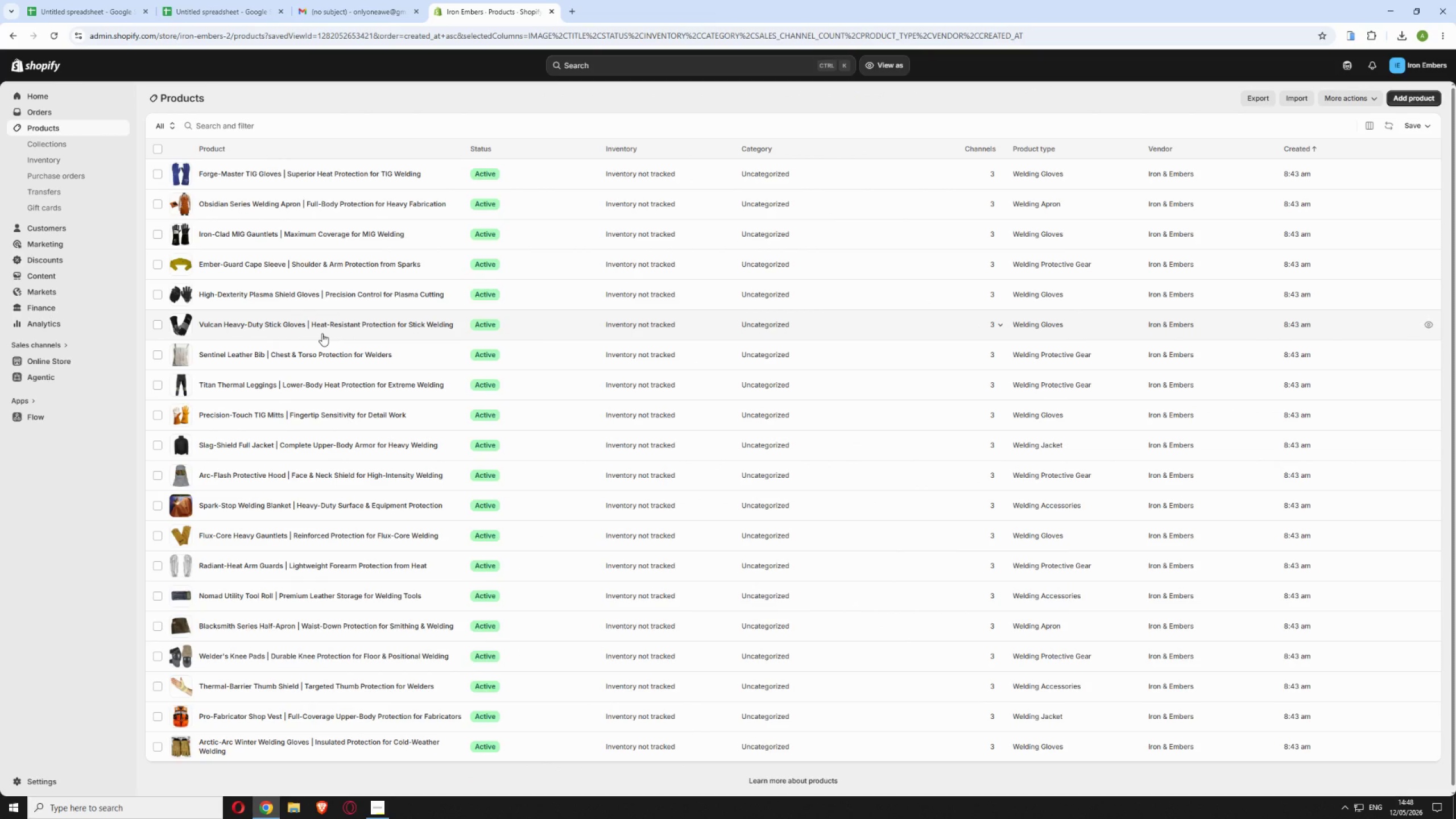 
left_click([448, 445])
 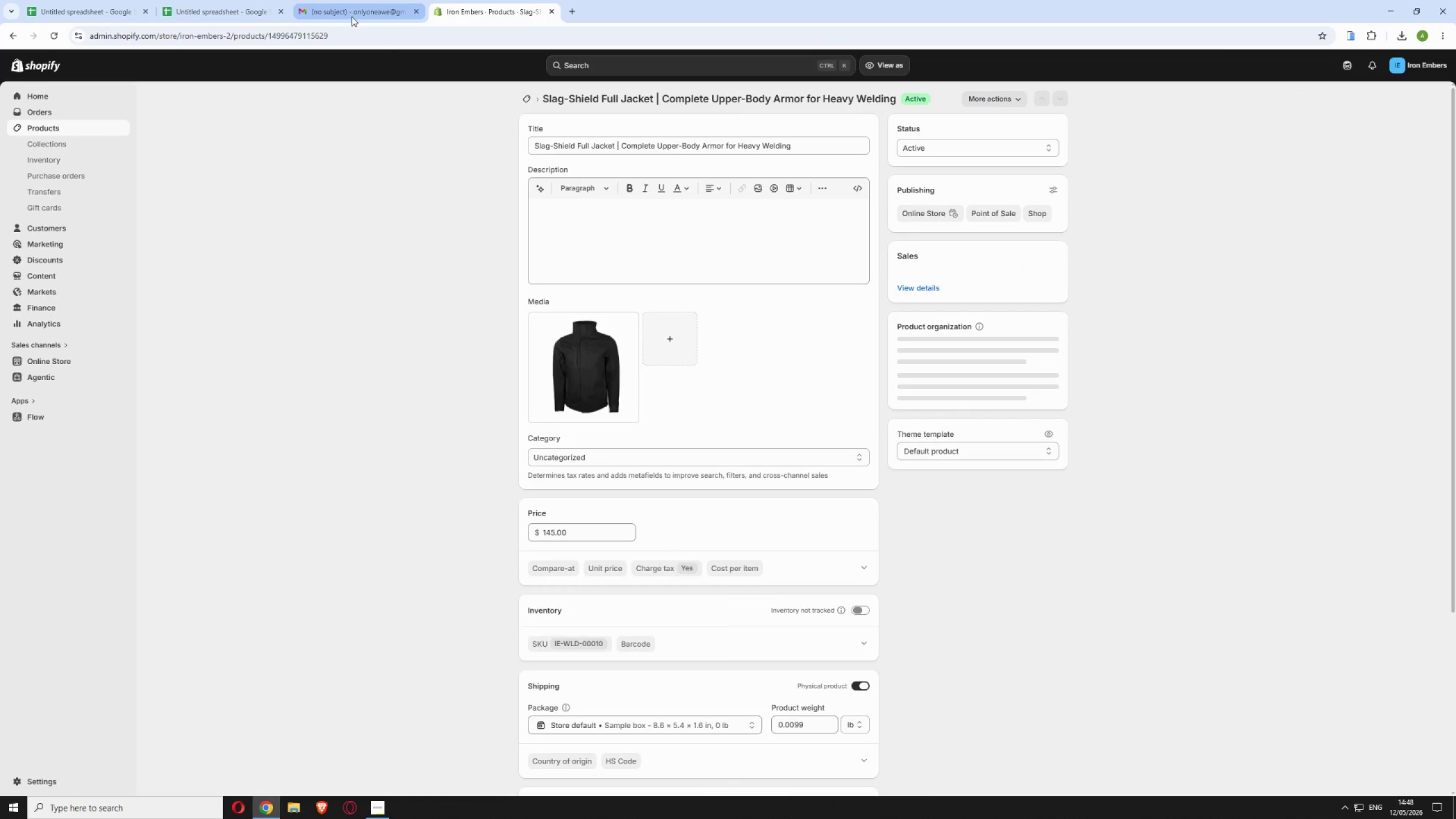 
left_click([351, 16])
 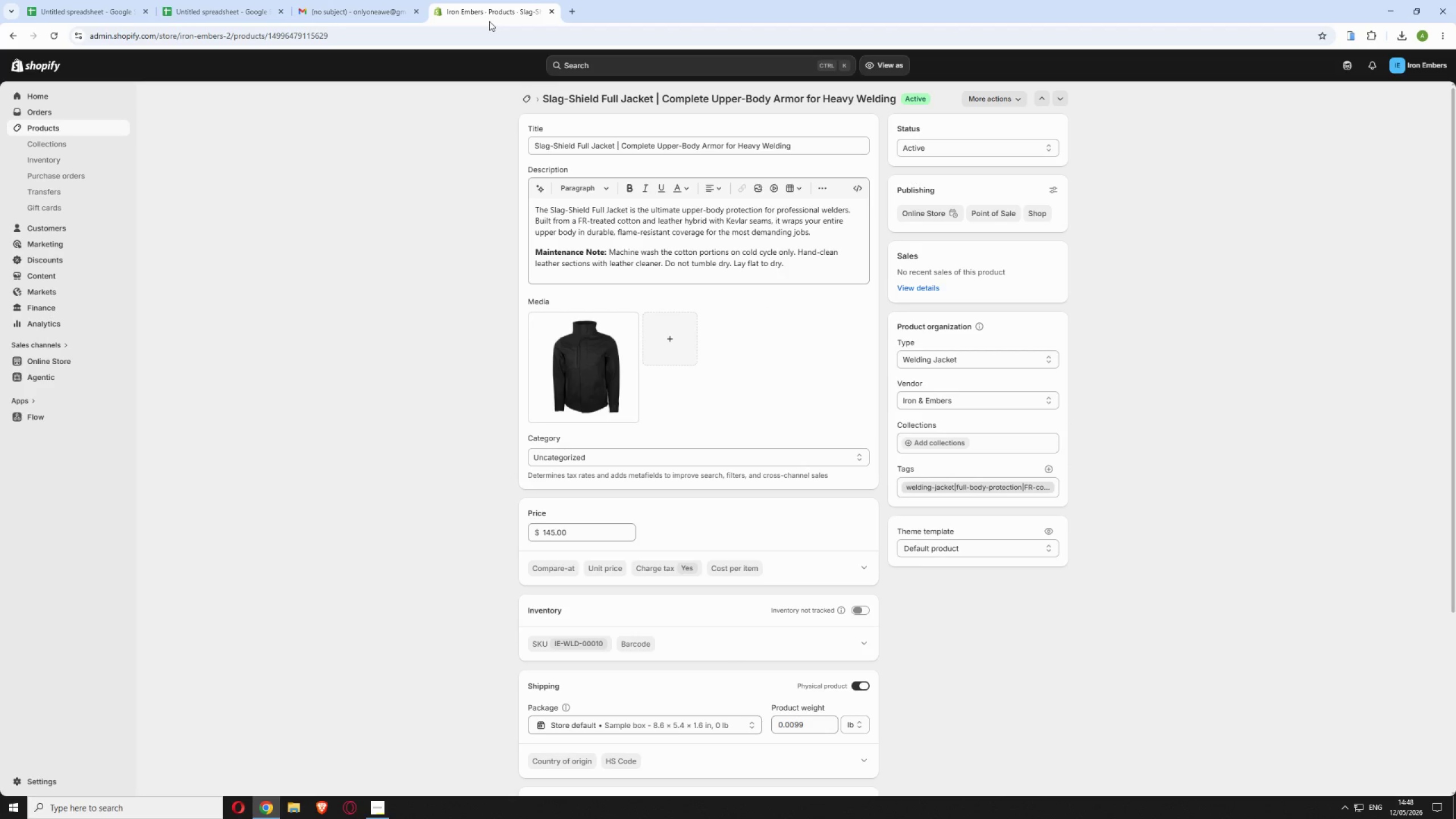 
left_click([584, 371])
 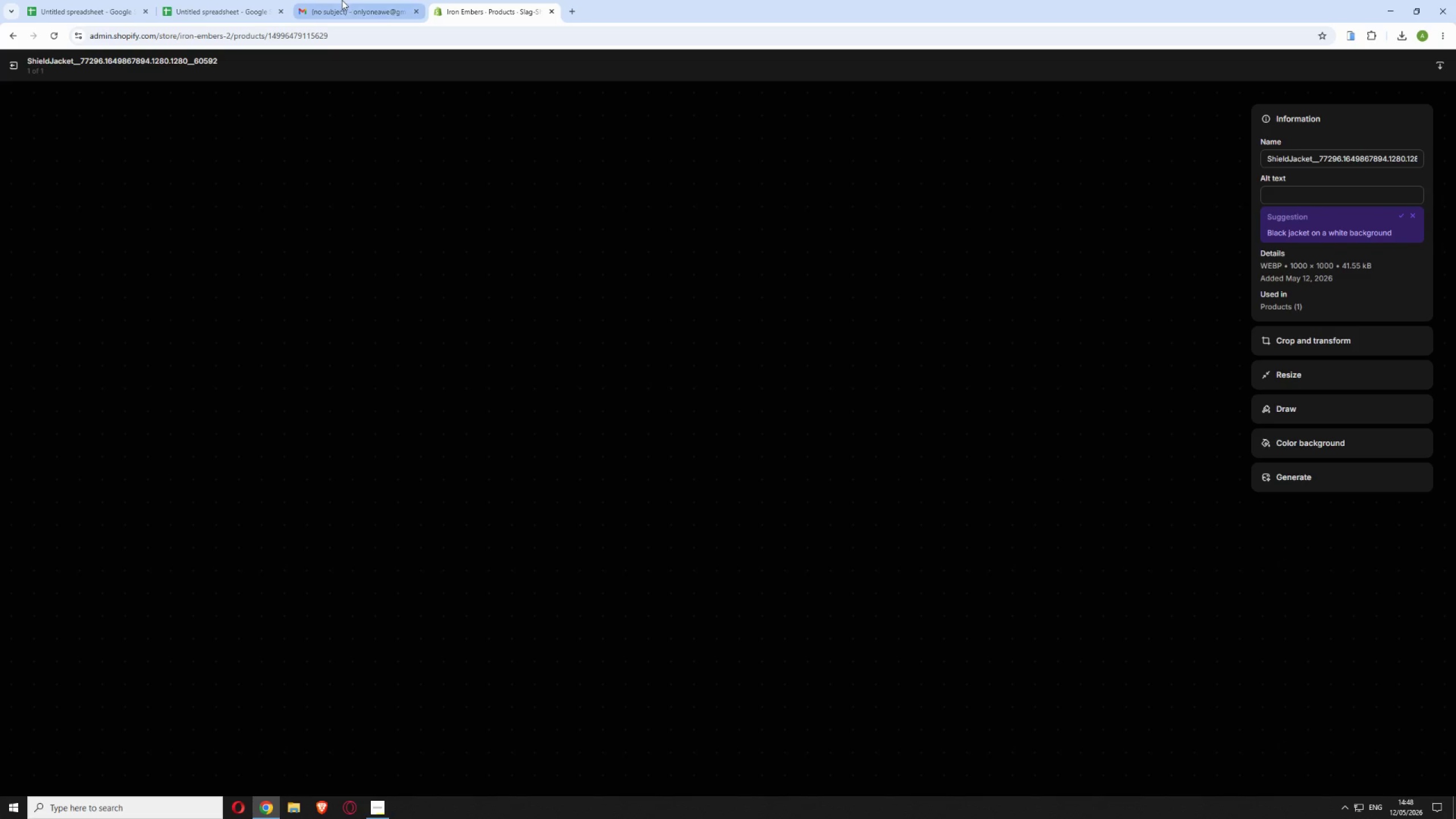 
left_click([341, 10])
 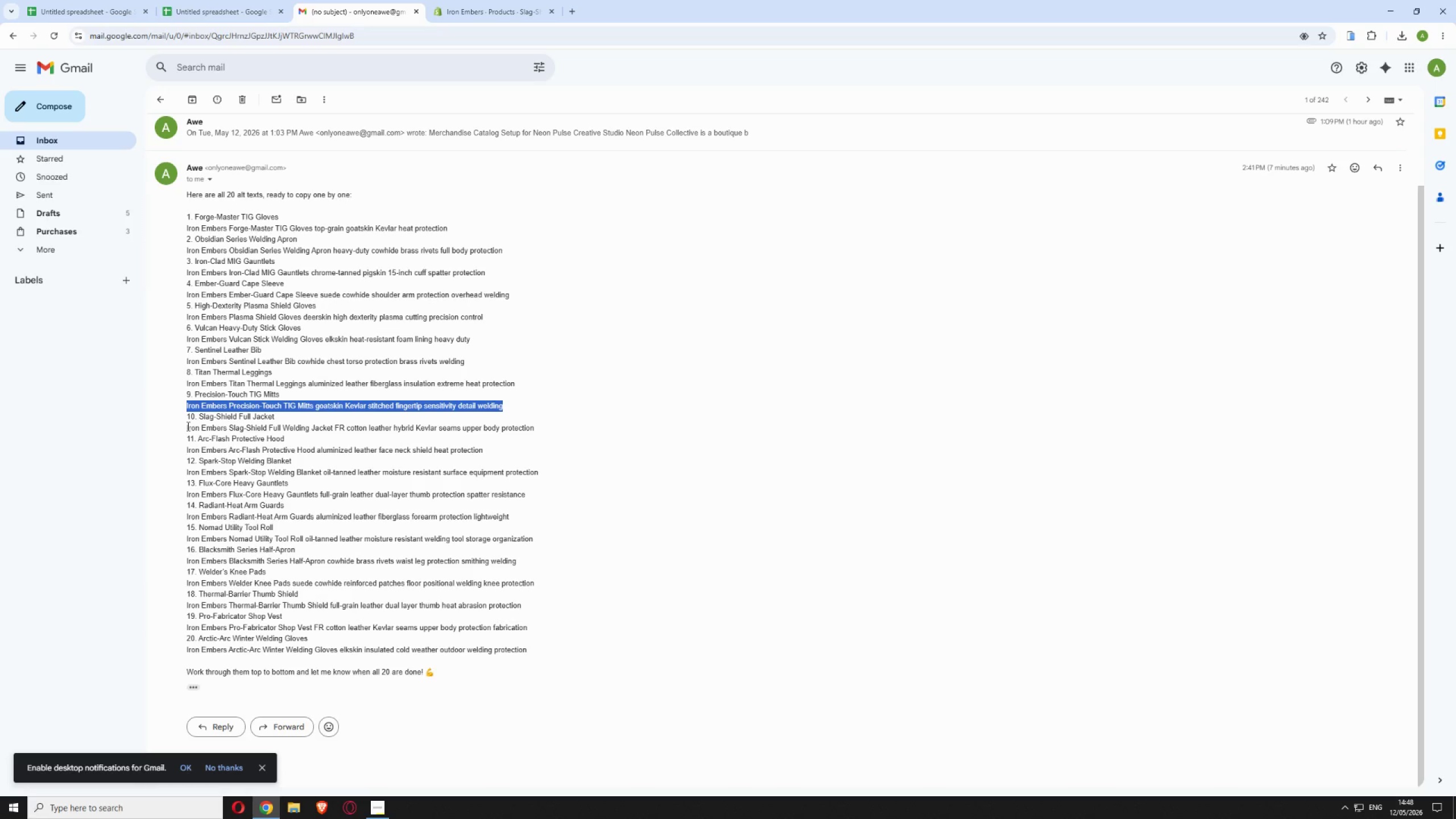 
left_click_drag(start_coordinate=[185, 426], to_coordinate=[539, 431])
 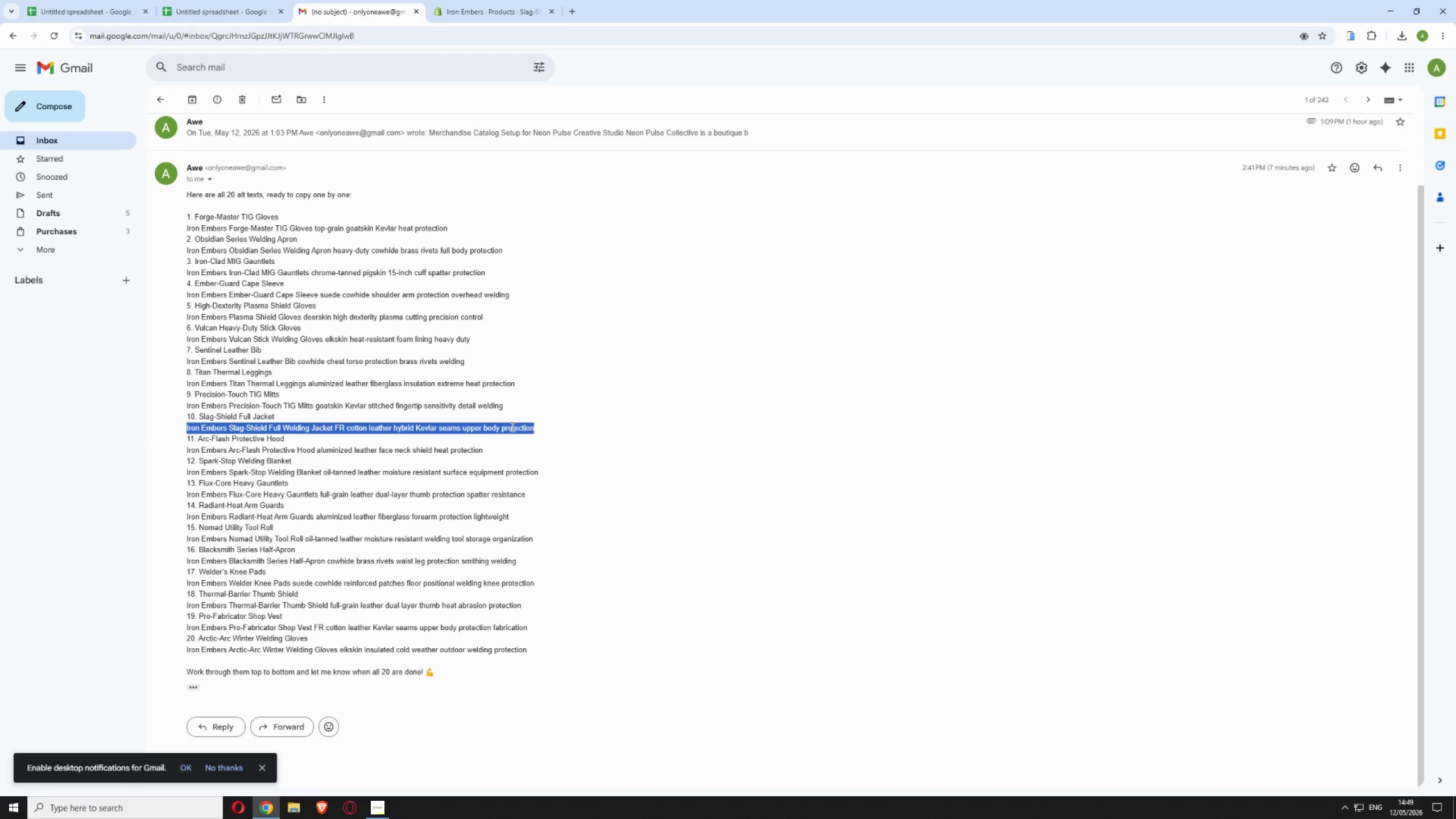 
right_click([511, 427])
 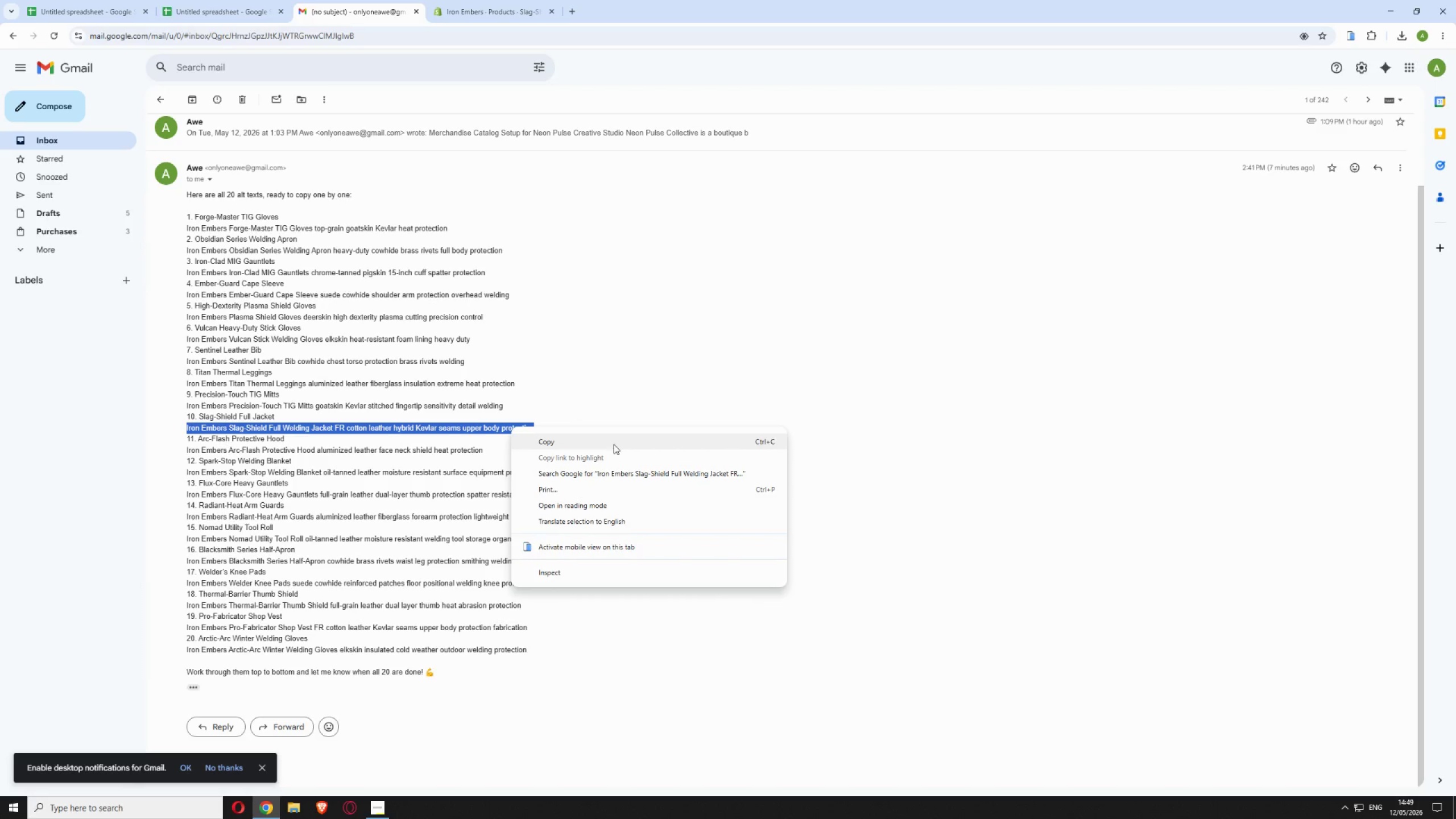 
left_click([613, 440])
 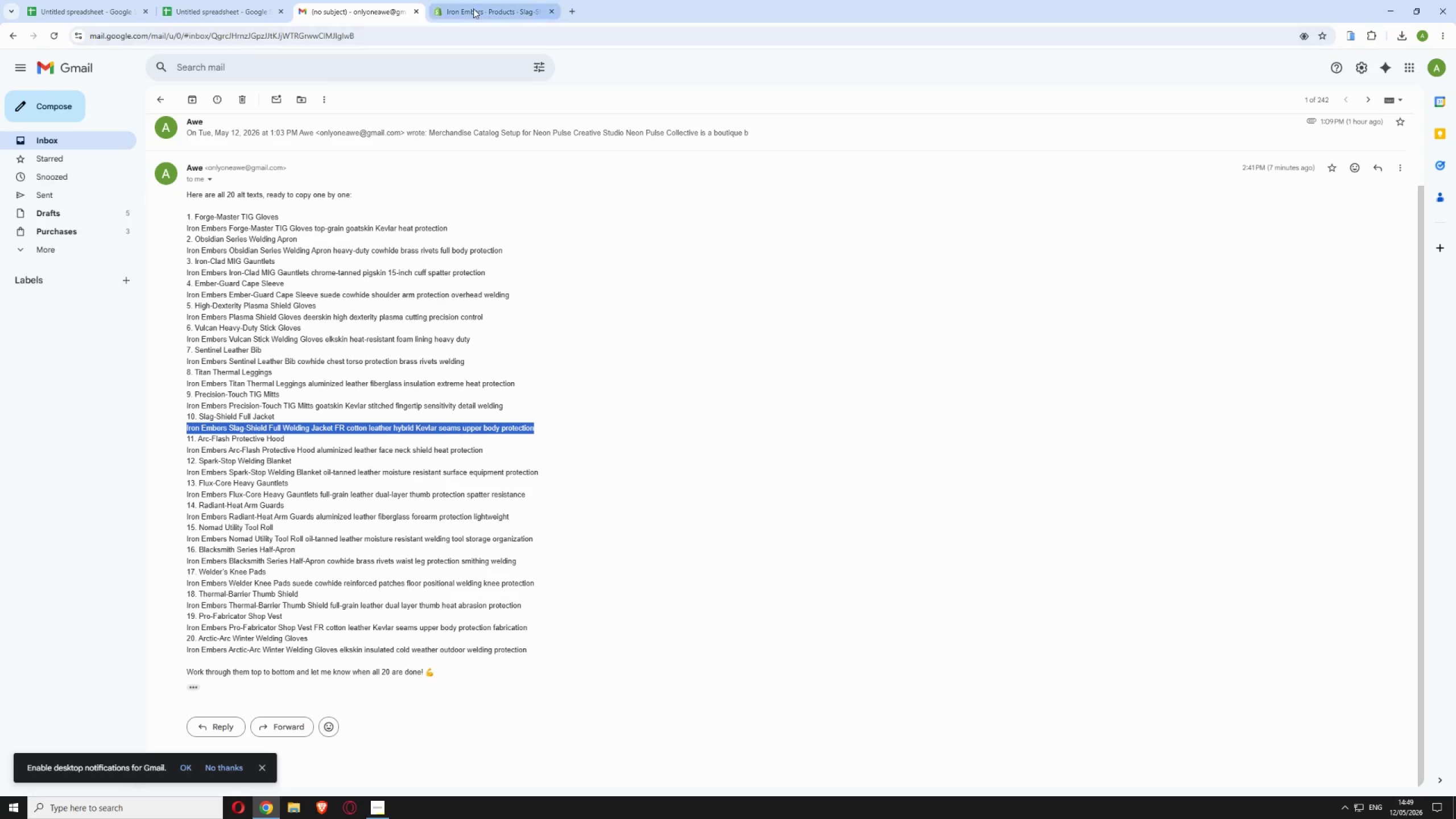 
left_click([473, 9])
 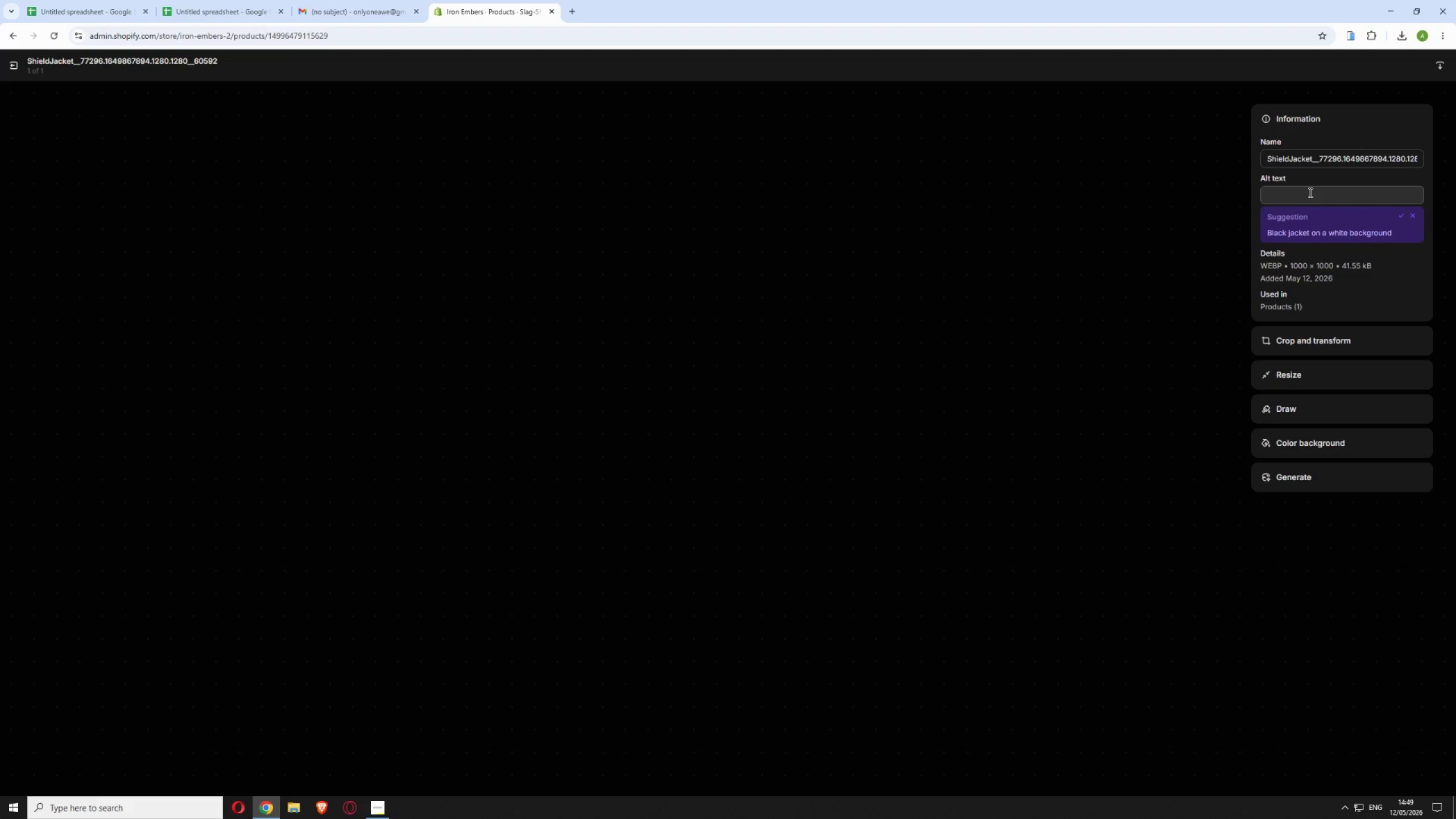 
left_click([1304, 199])
 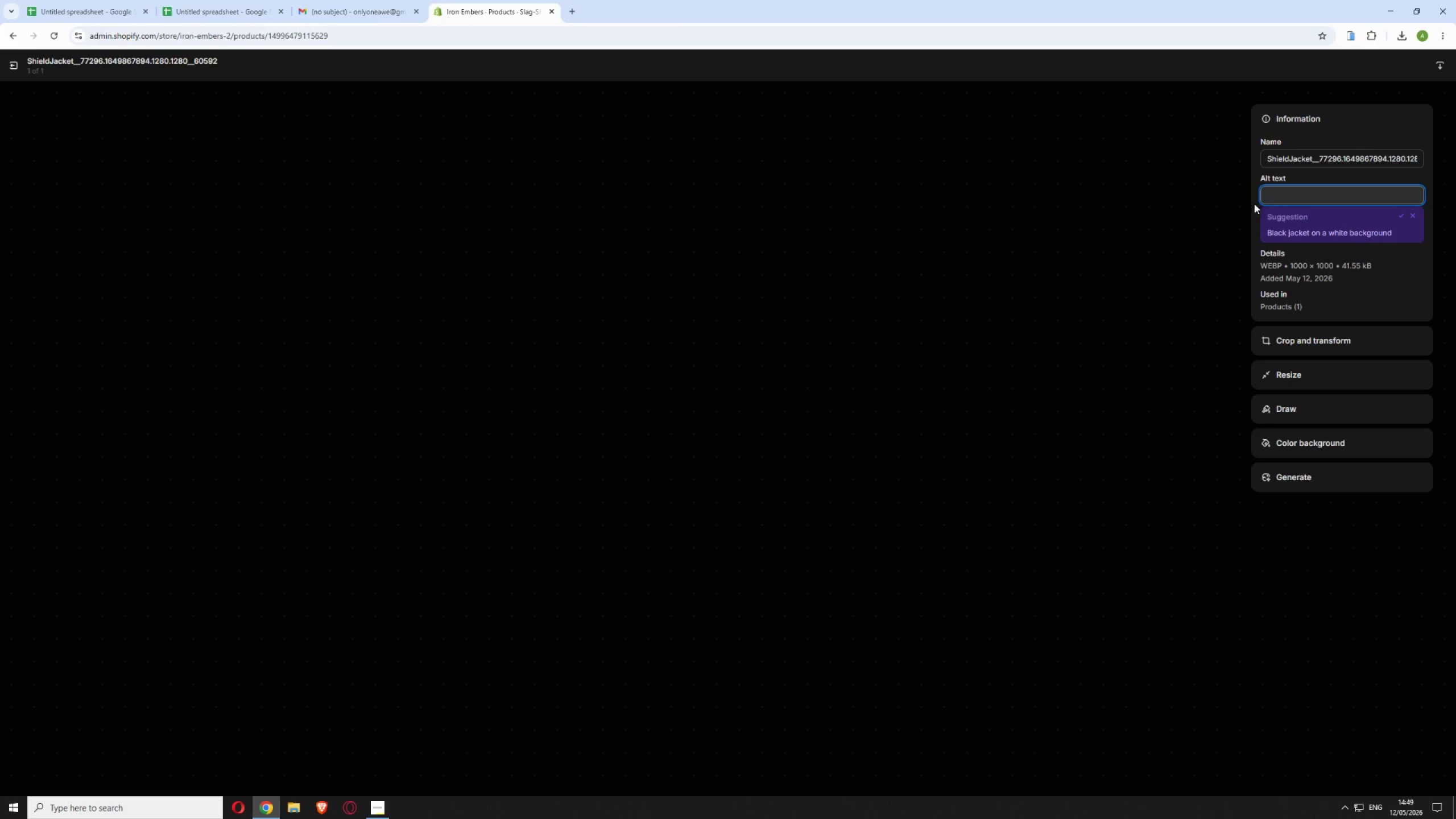 
right_click([1275, 194])
 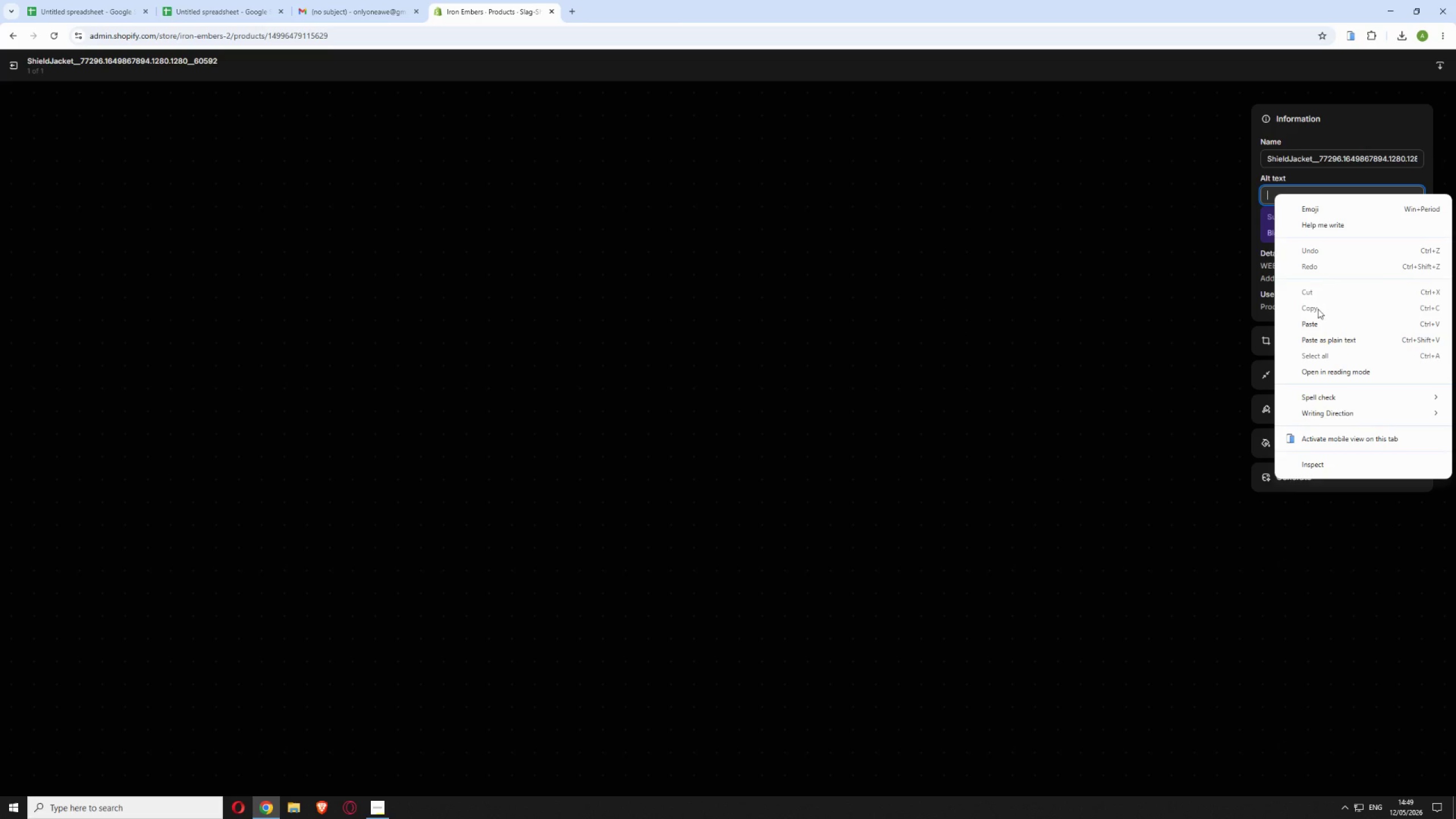 
left_click([1318, 319])
 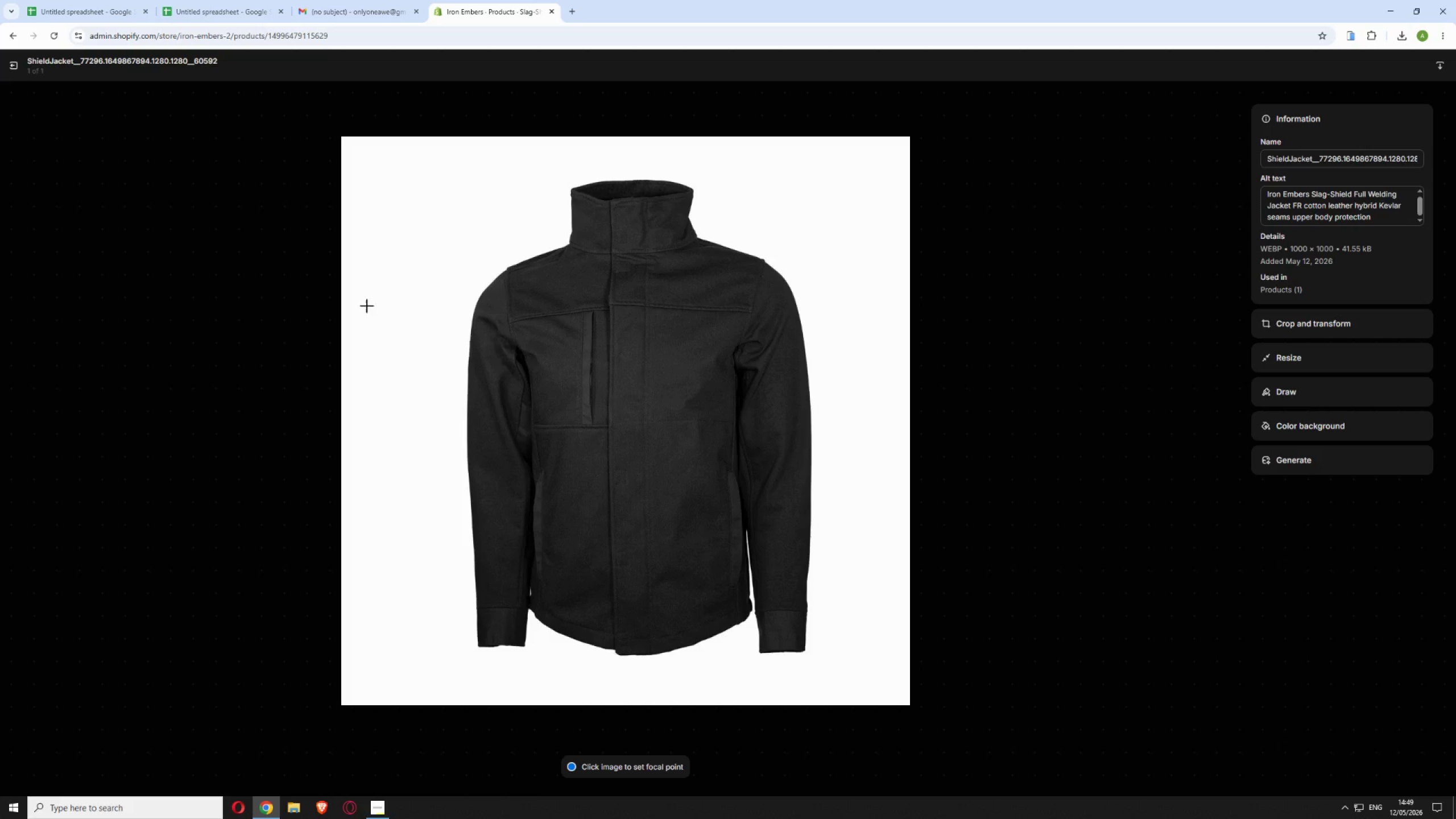 
wait(7.7)
 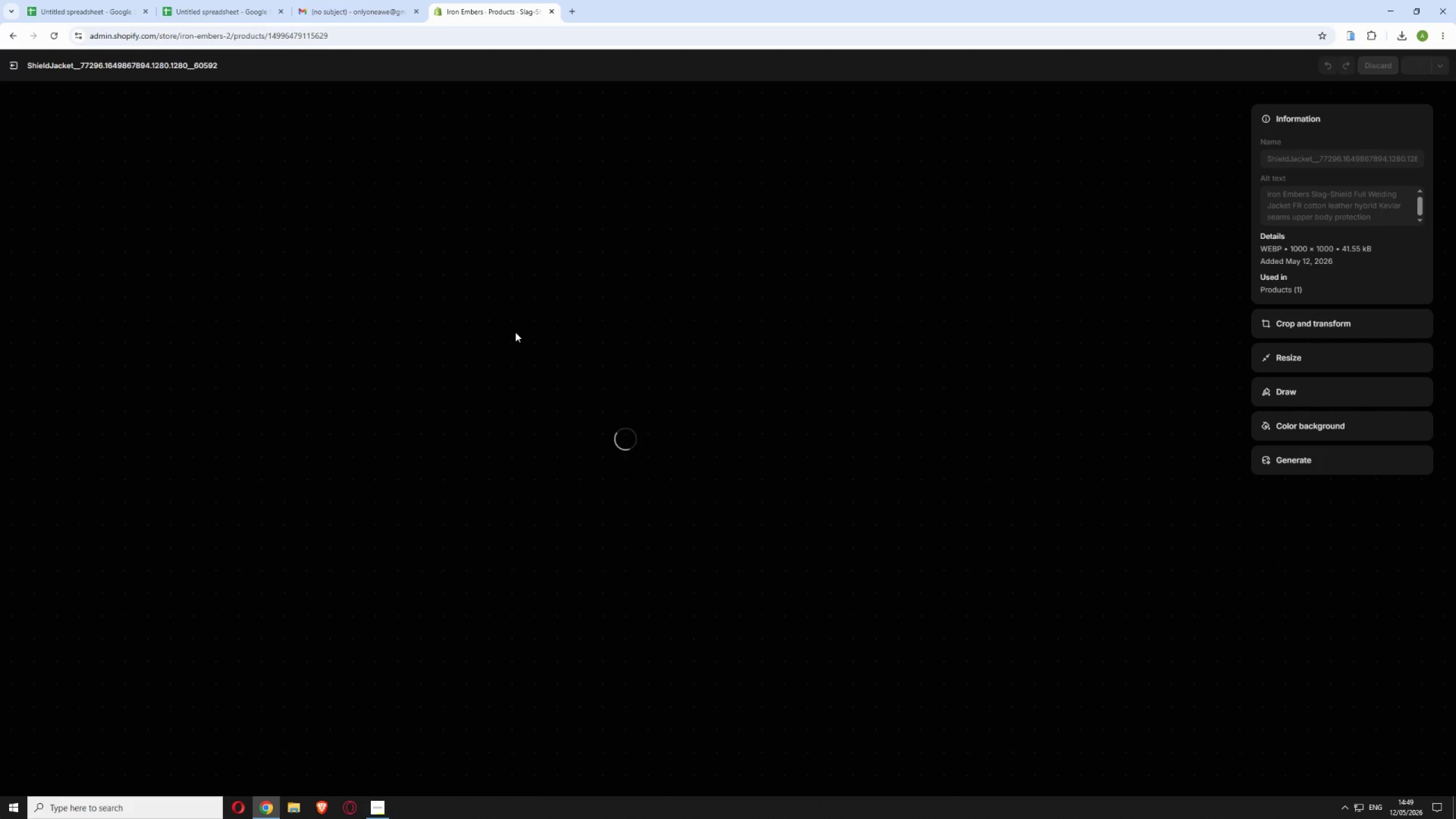 
left_click([14, 60])
 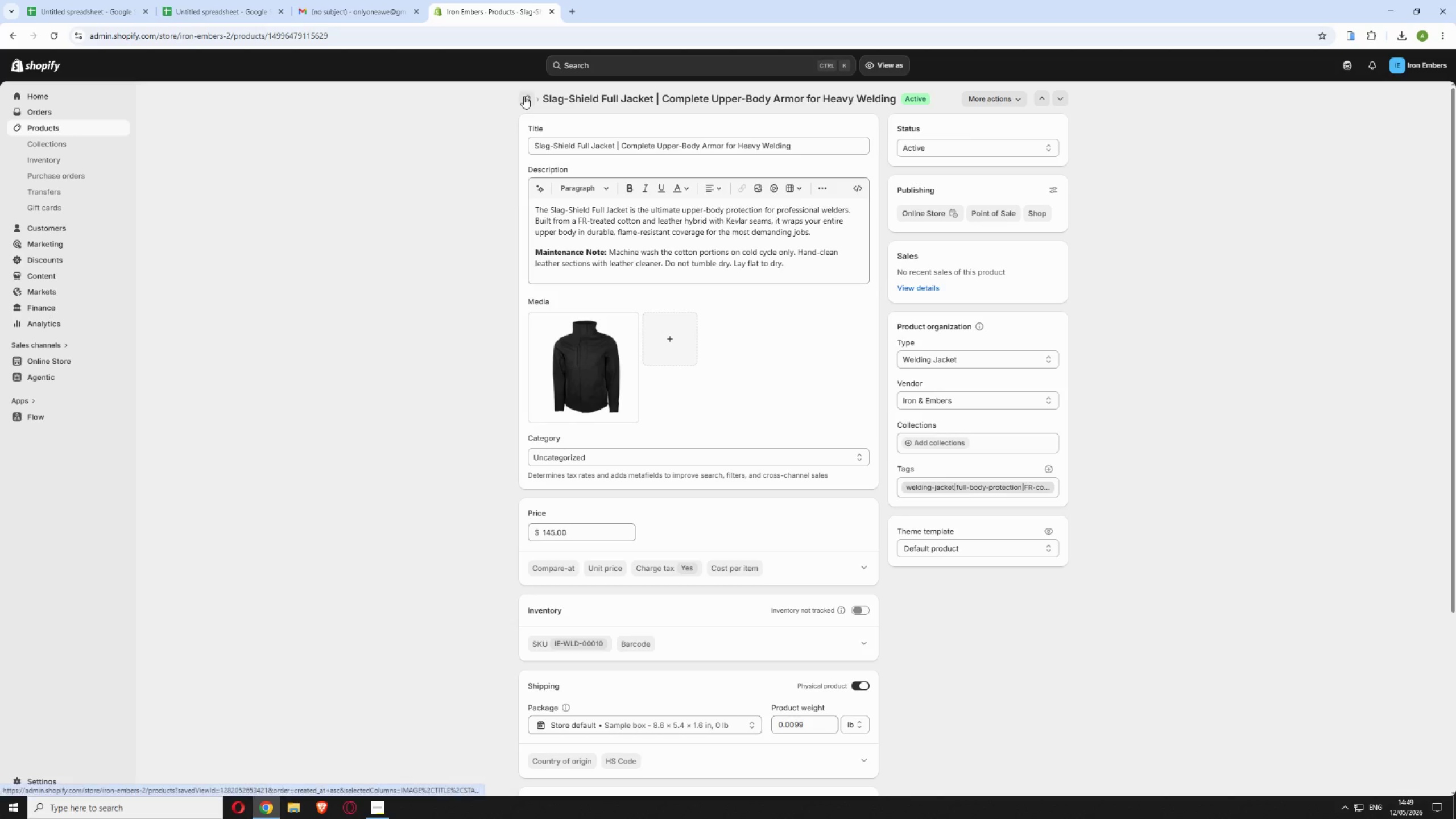 
left_click([524, 96])
 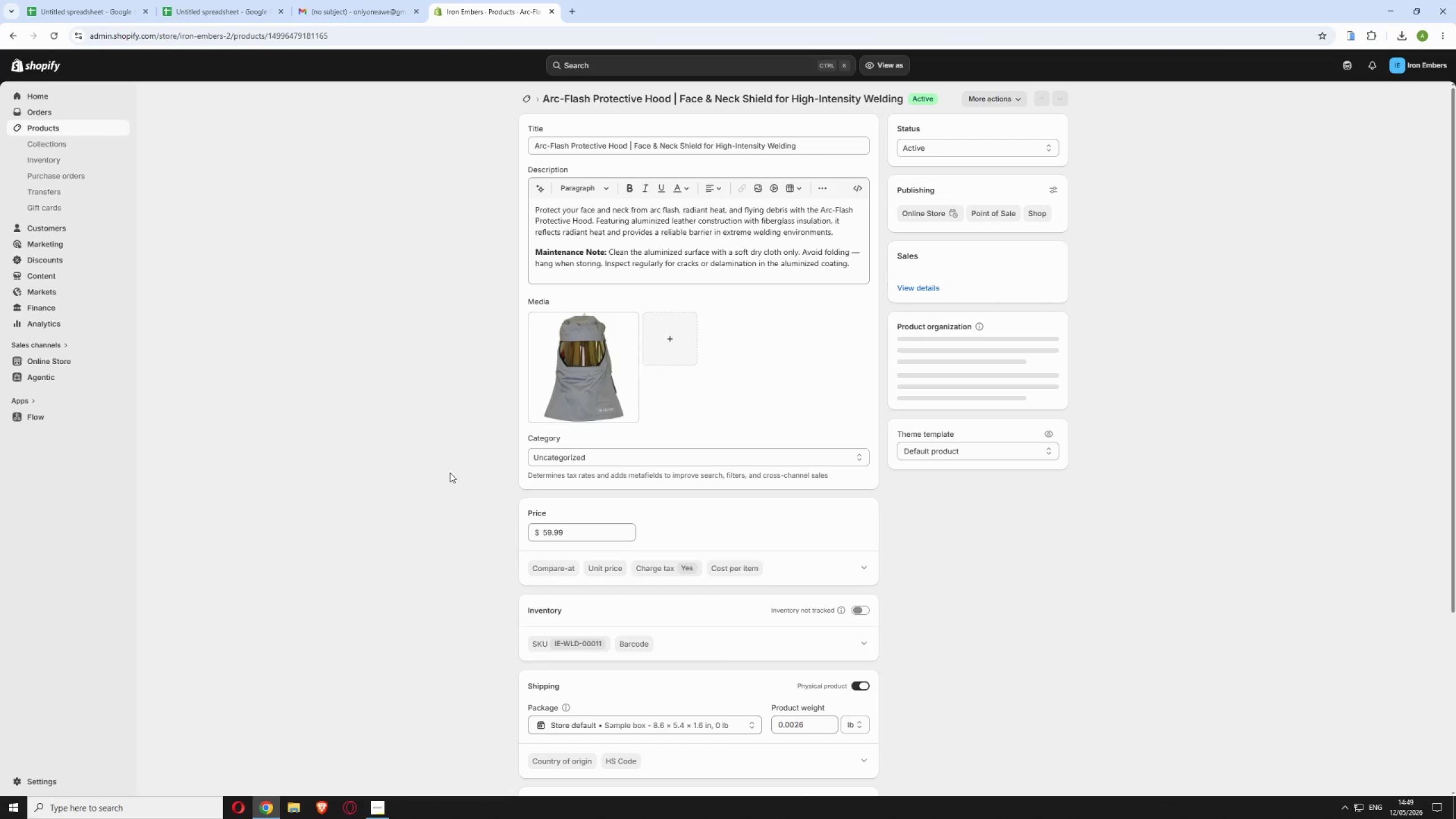 
wait(10.12)
 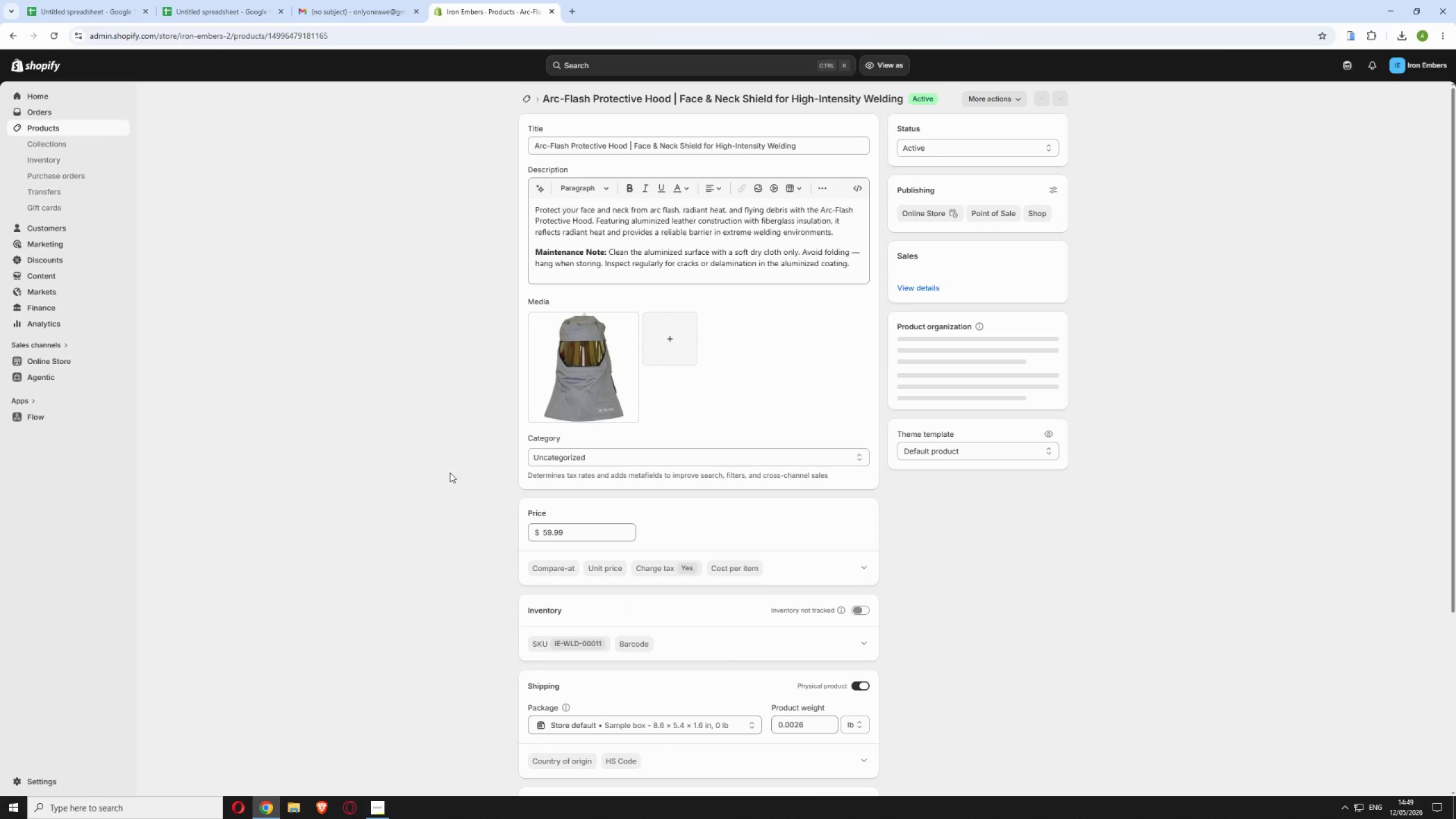 
left_click([336, 6])
 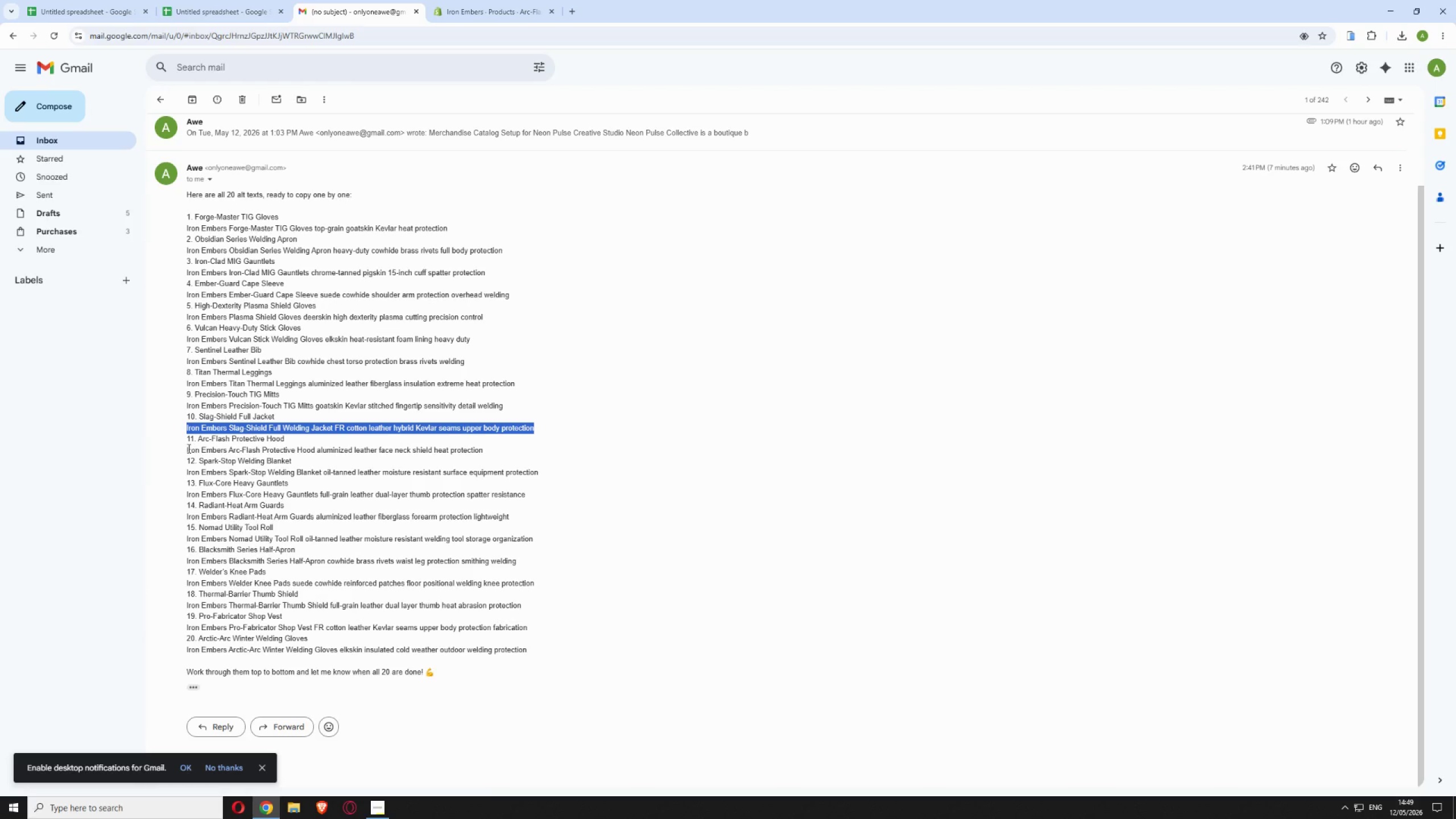 
left_click_drag(start_coordinate=[184, 448], to_coordinate=[485, 453])
 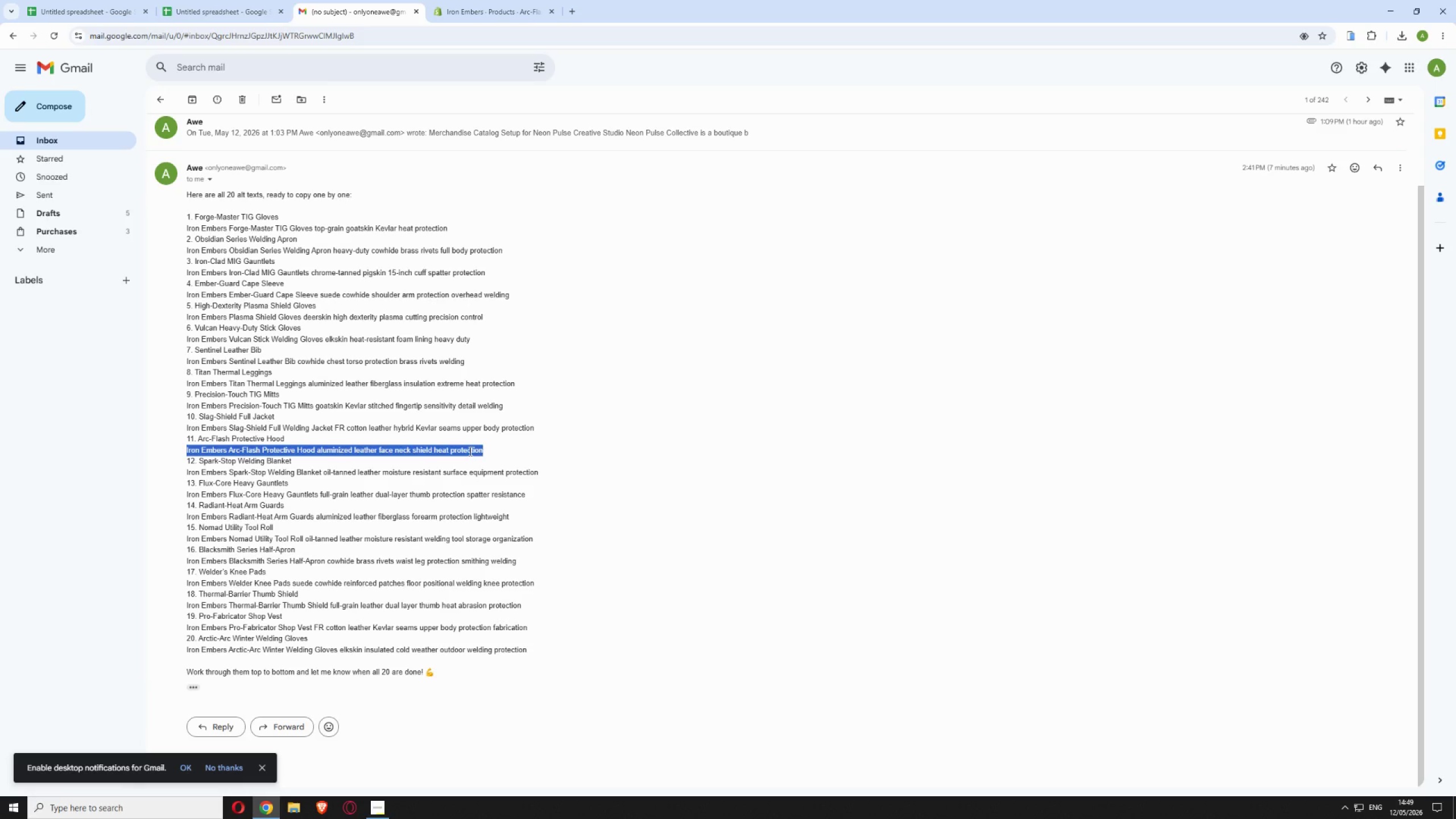 
right_click([469, 451])
 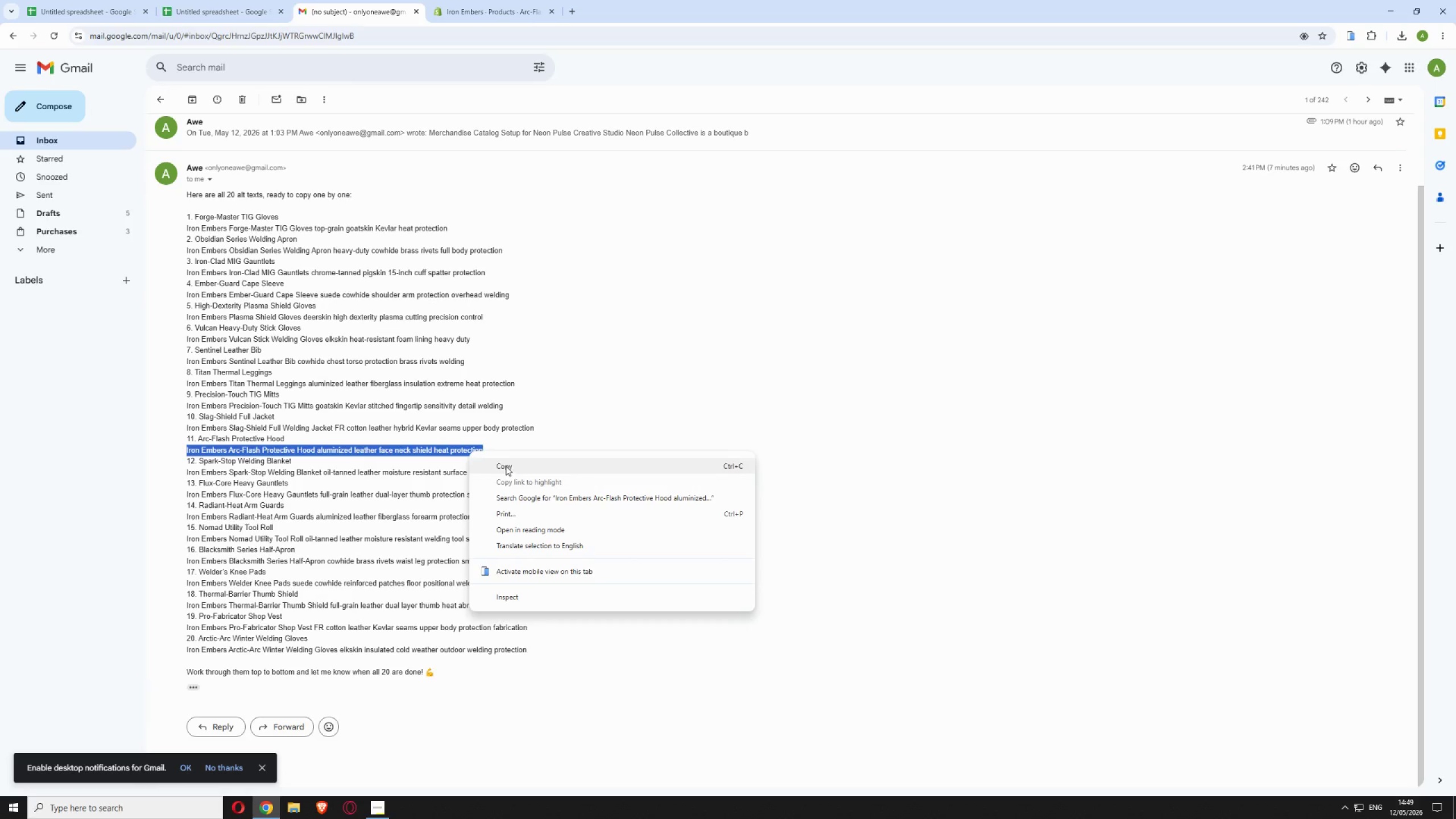 
left_click([506, 465])
 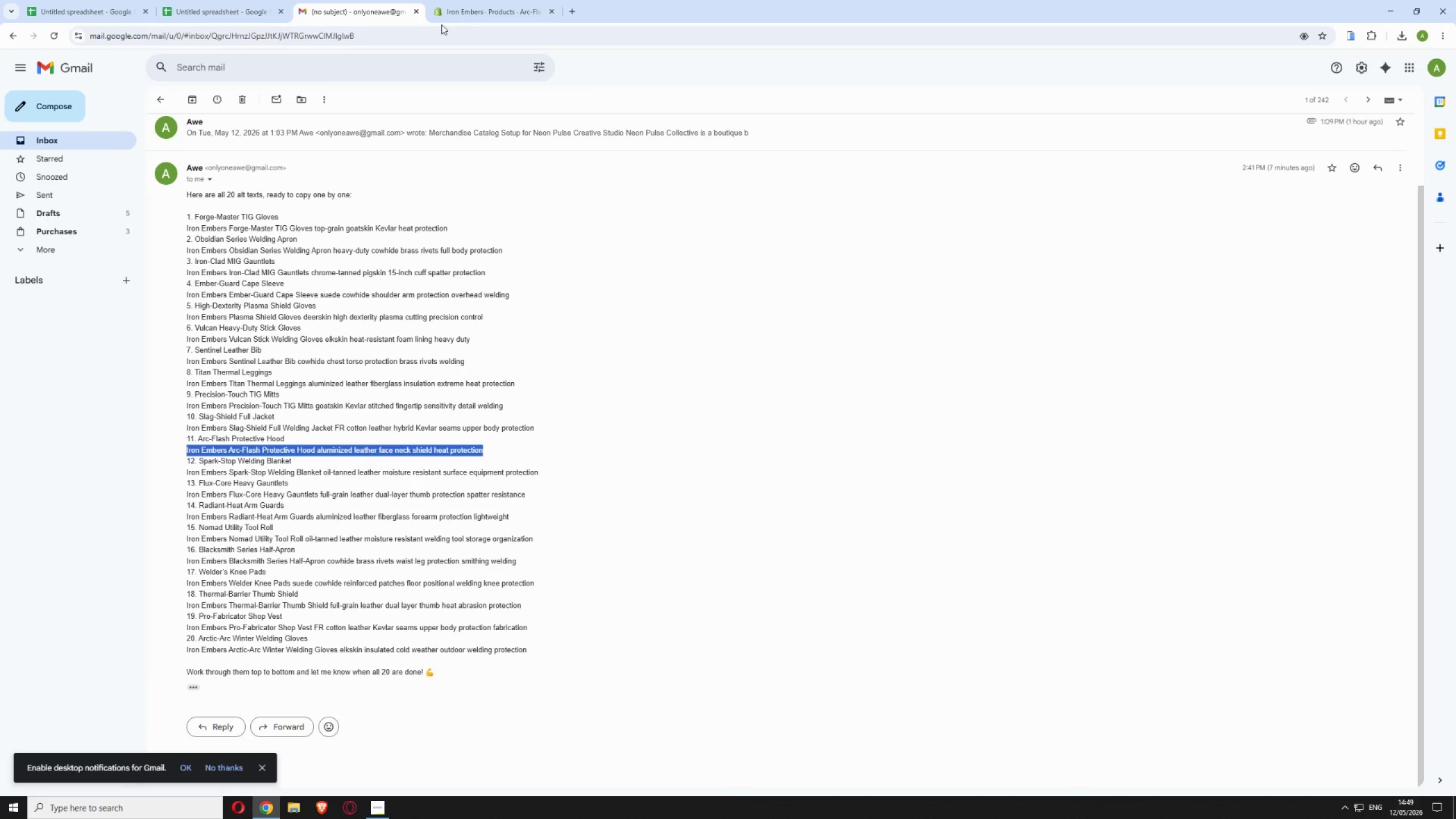 
left_click([476, 0])
 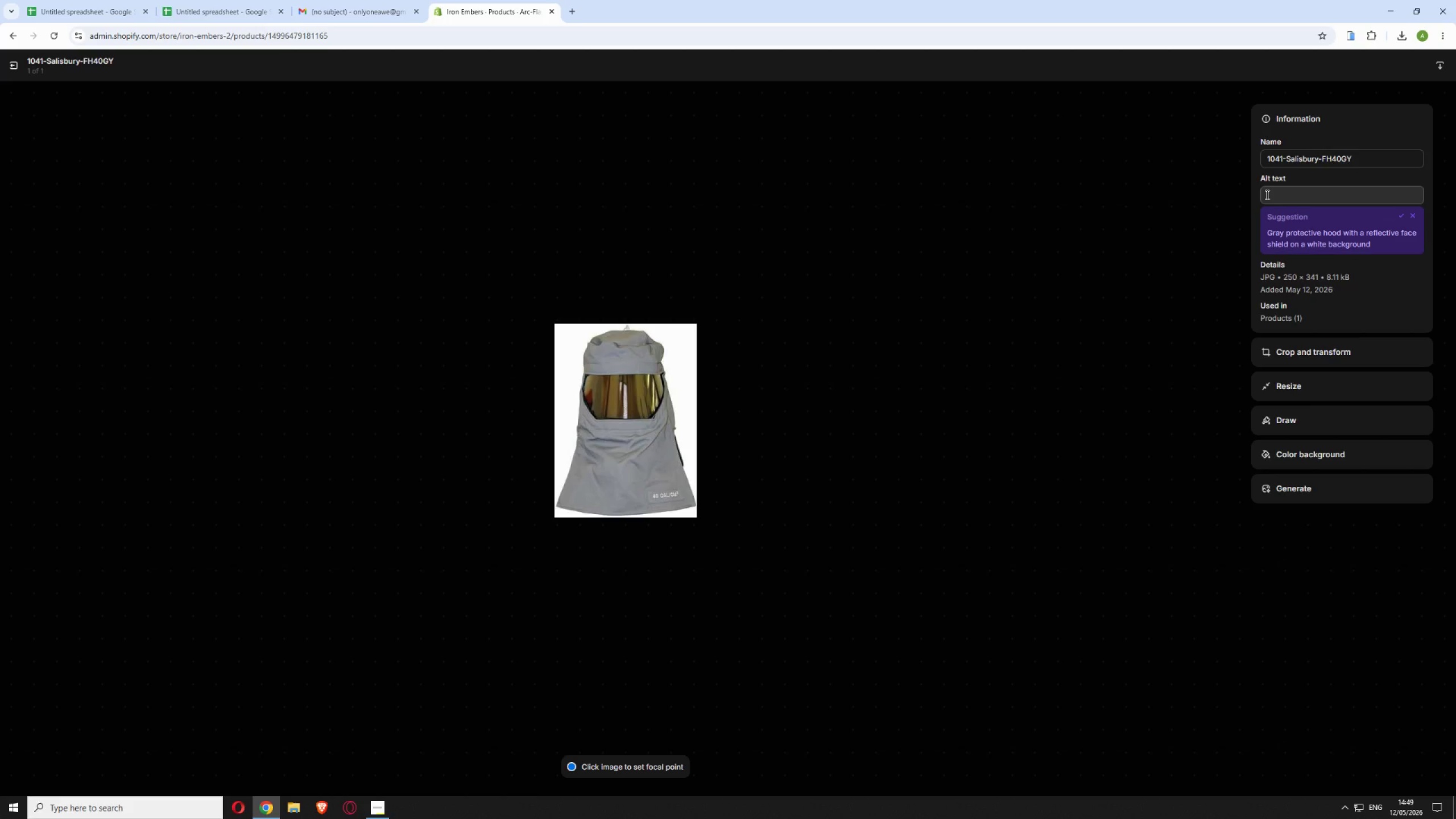 
left_click([1266, 195])
 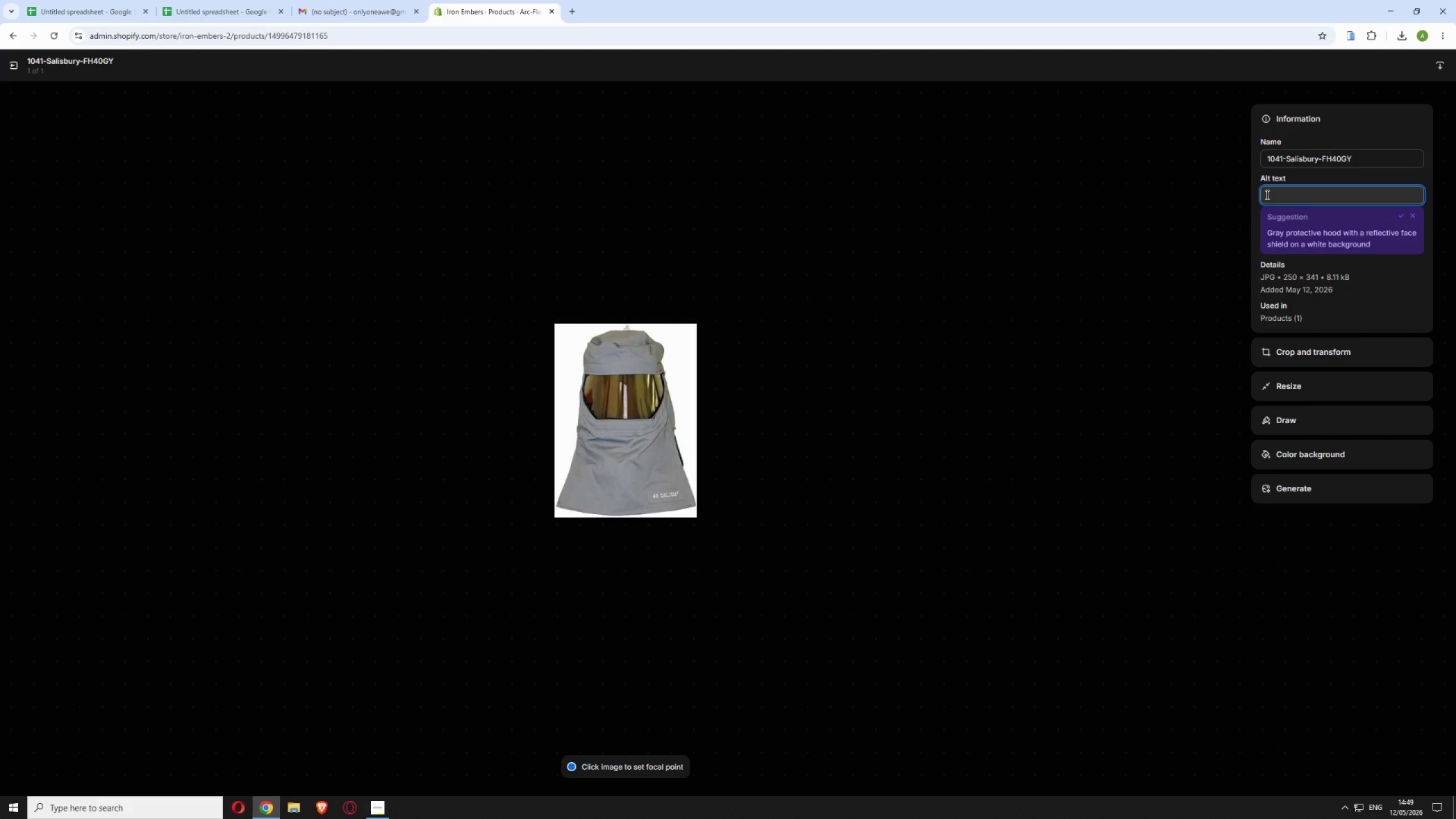 
key(Control+V)
 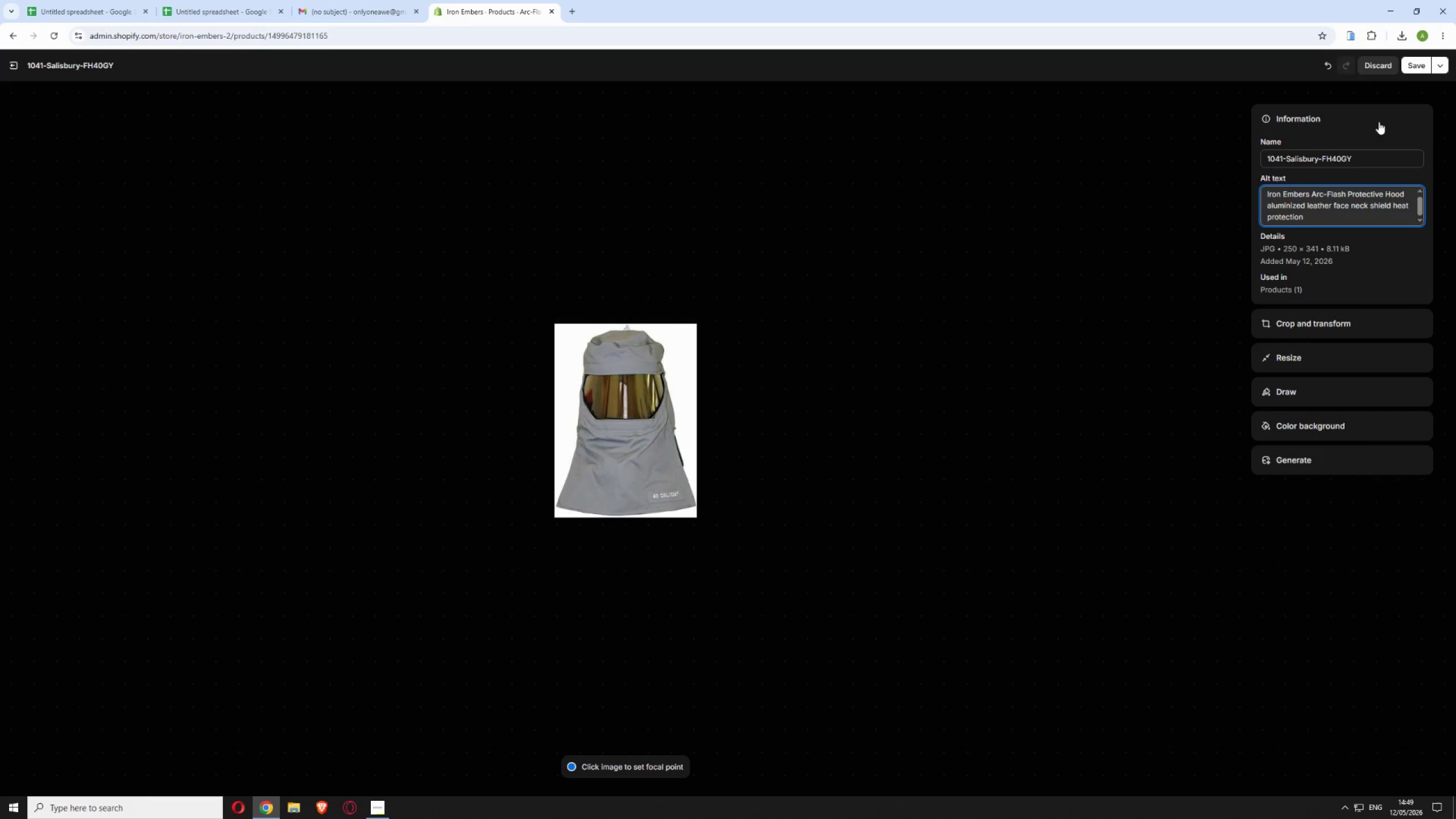 
left_click([1407, 63])
 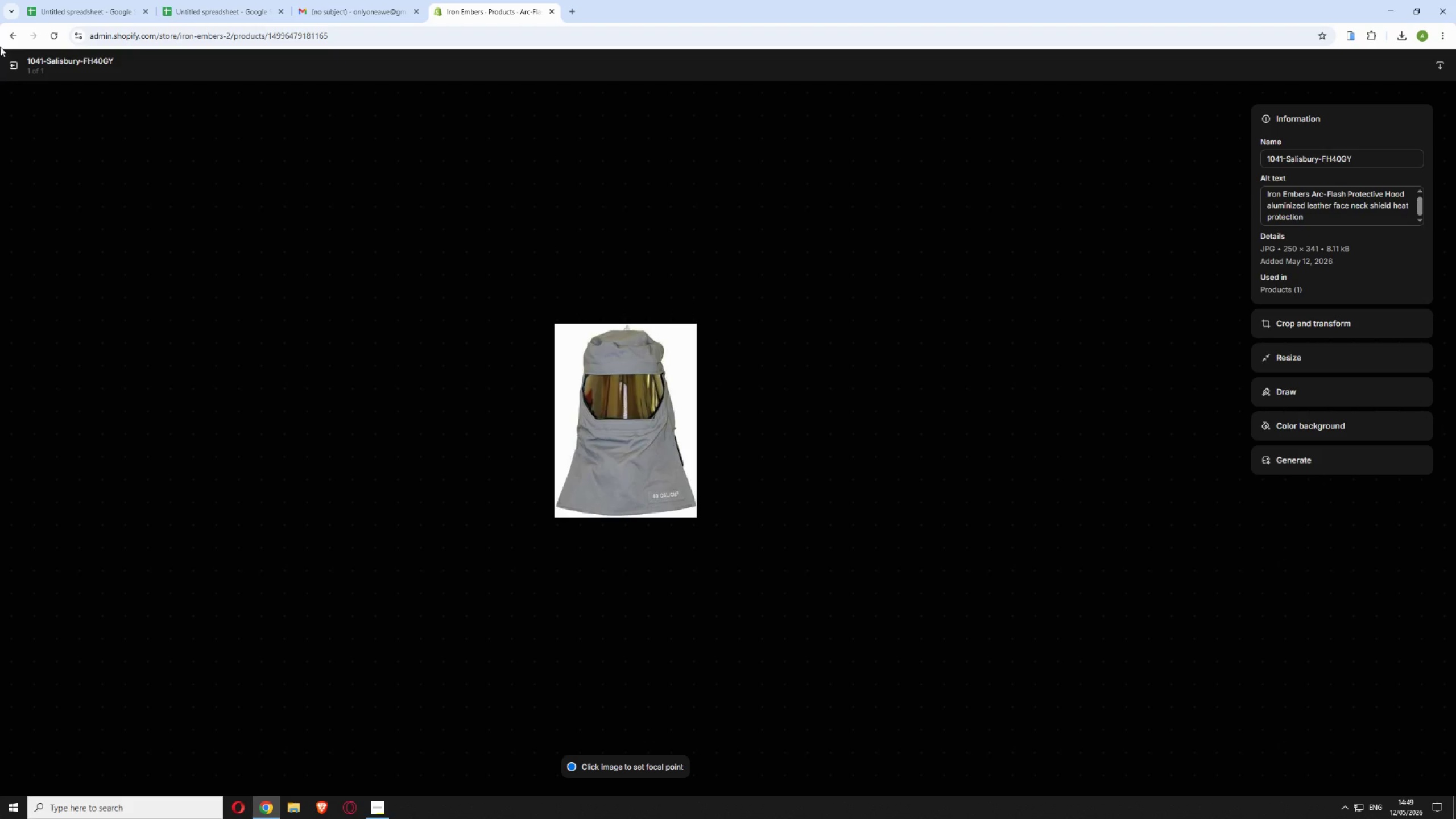 
left_click([11, 68])
 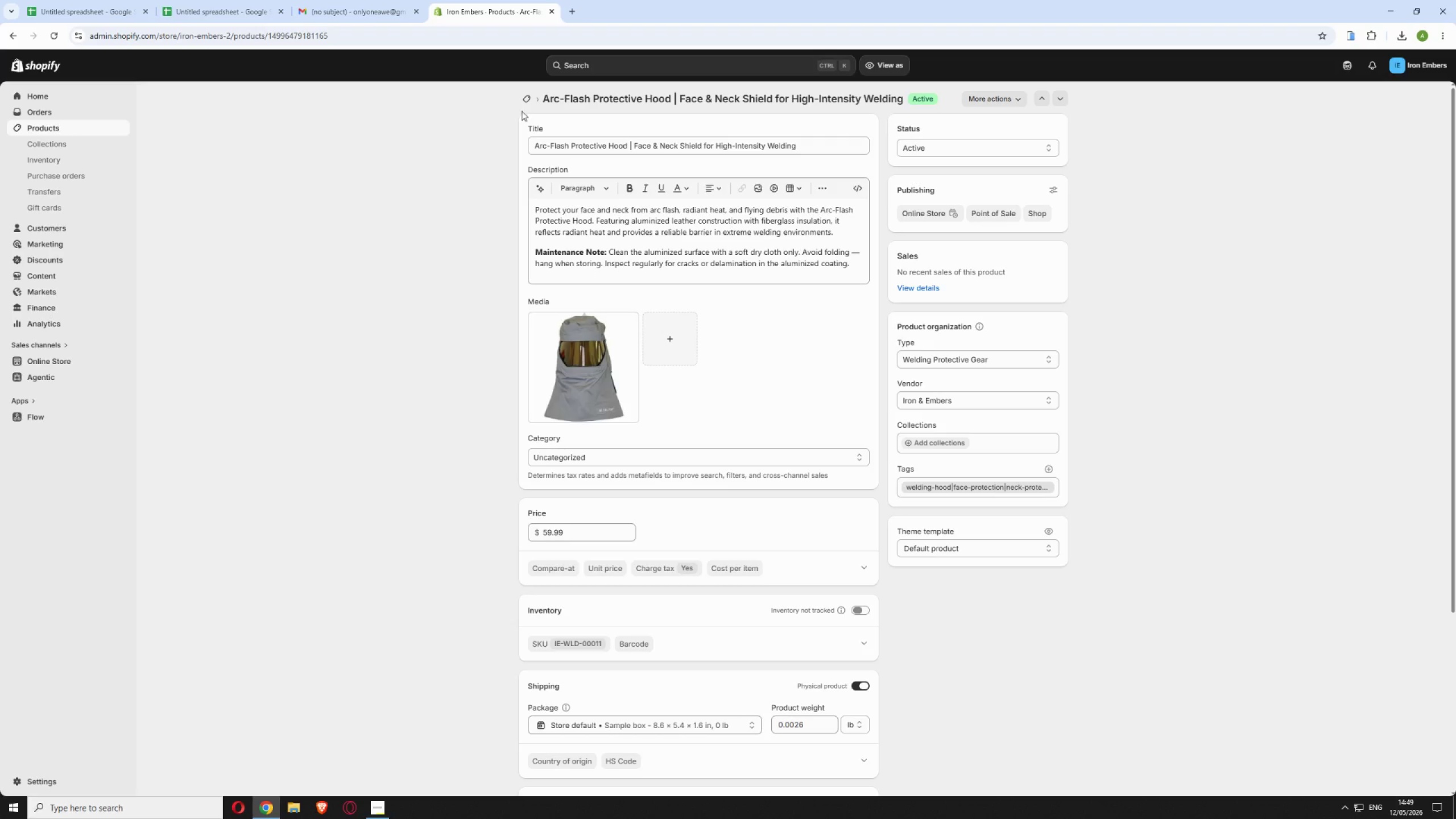 
left_click([523, 96])
 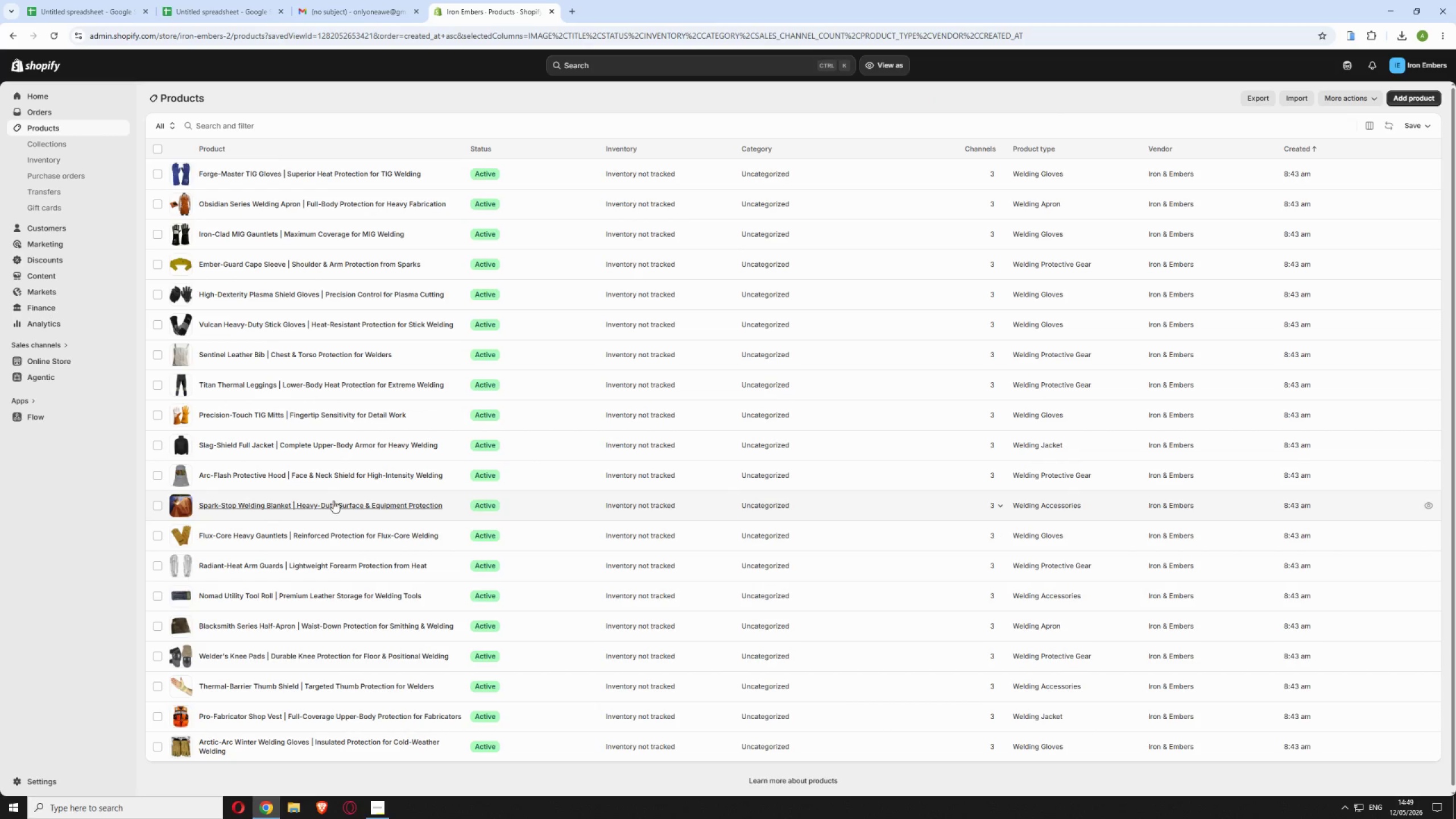 
left_click([448, 504])
 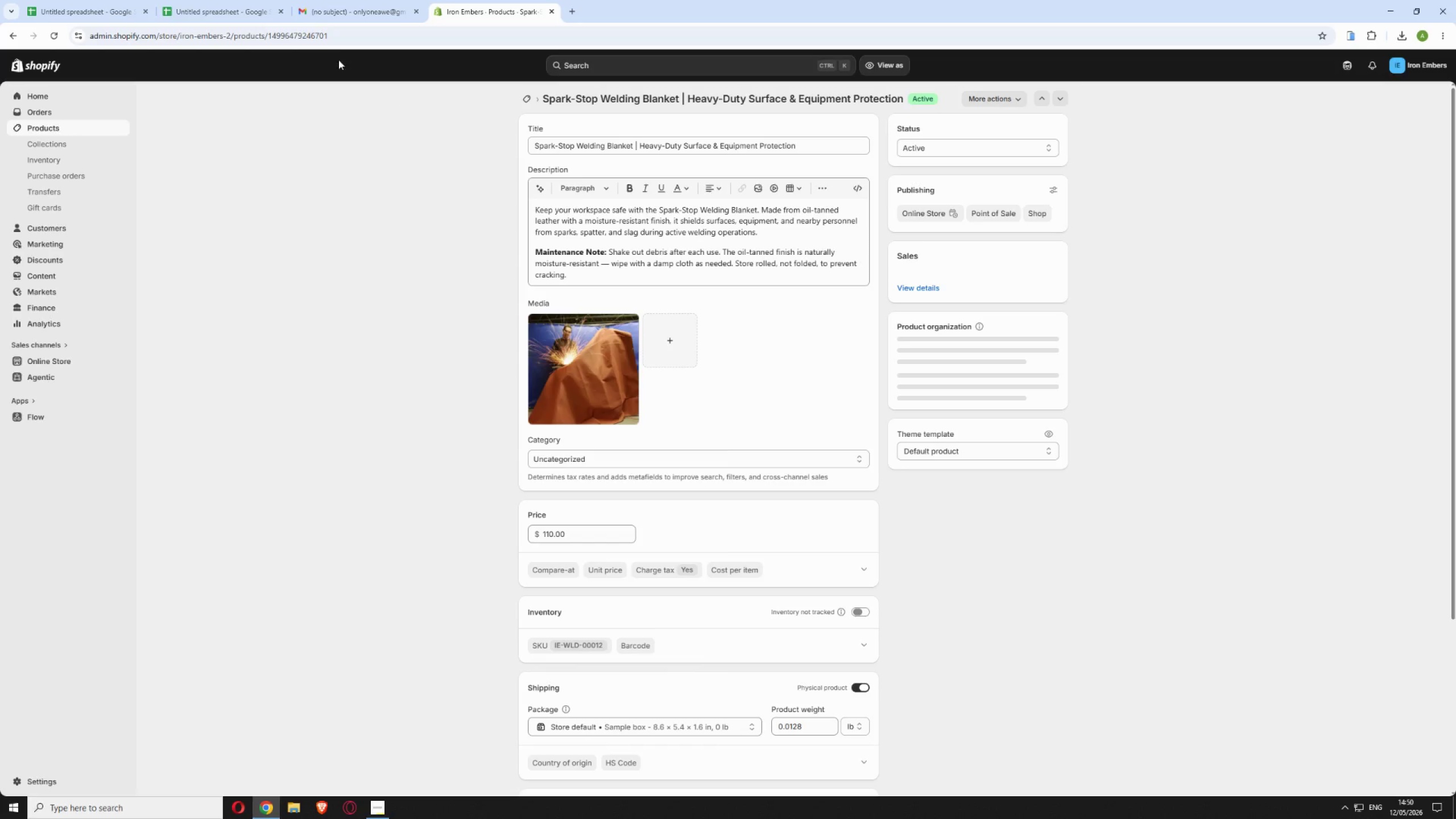 
left_click([311, 9])
 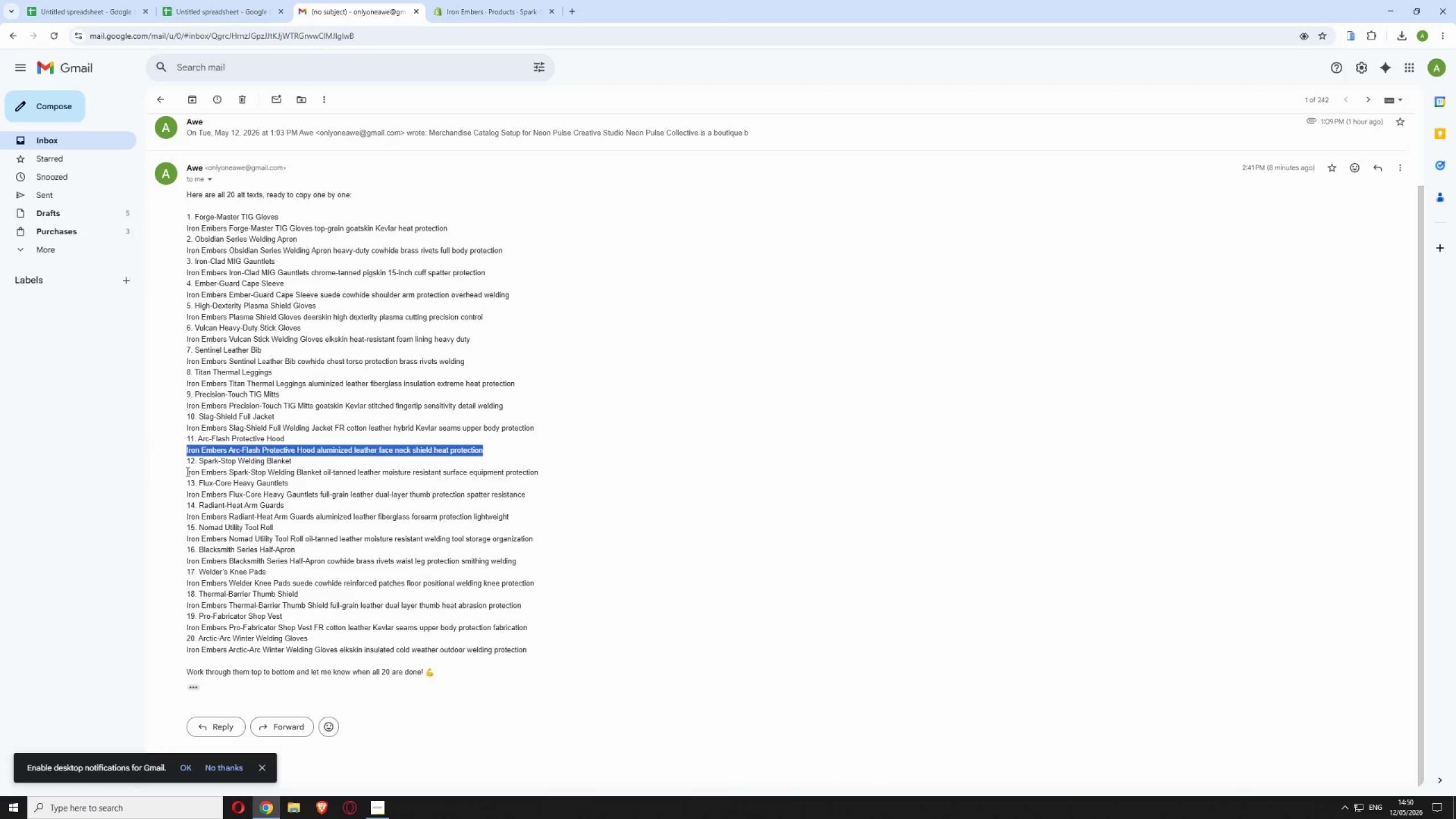 
left_click_drag(start_coordinate=[186, 471], to_coordinate=[558, 472])
 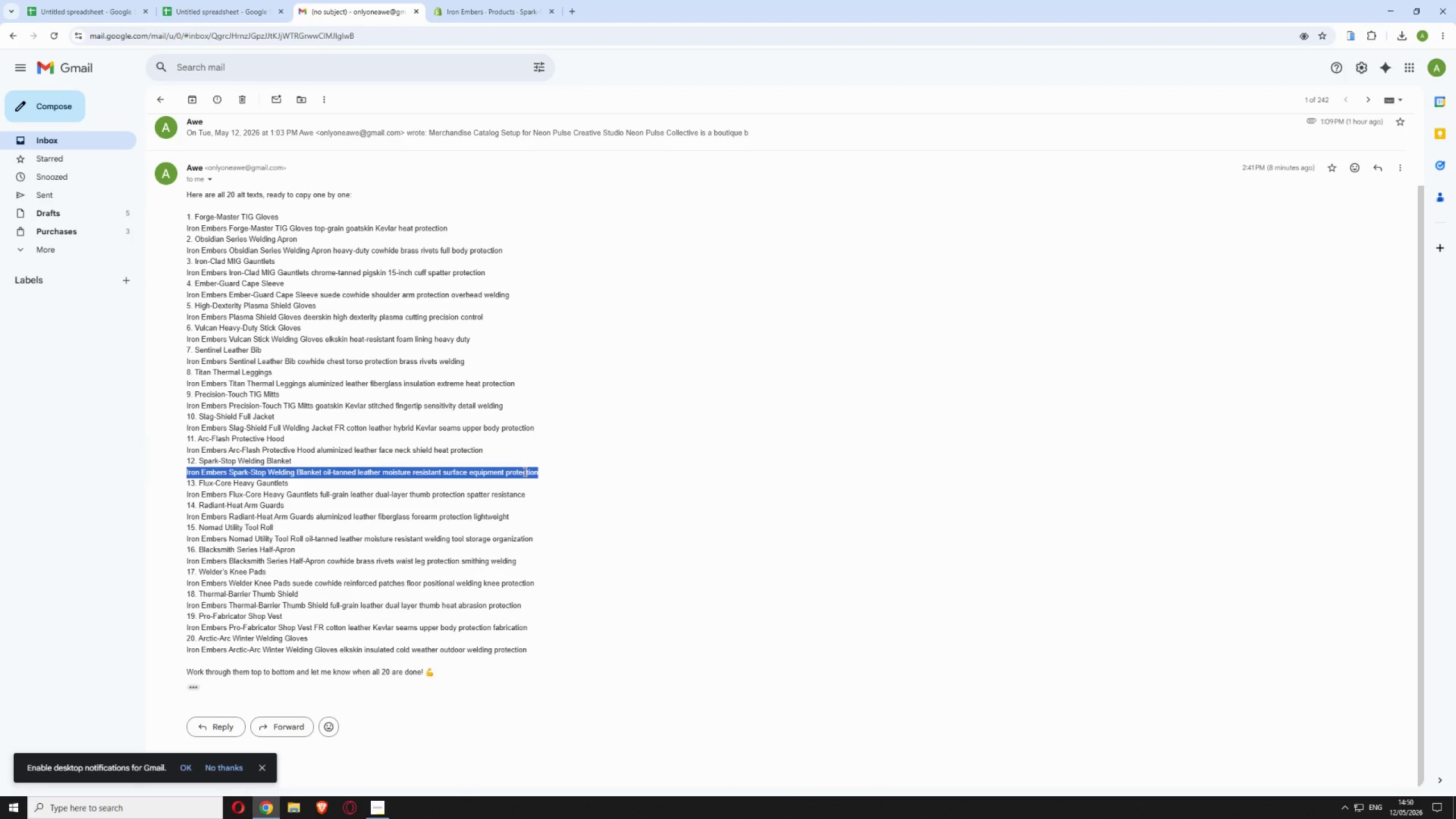 
right_click([523, 472])
 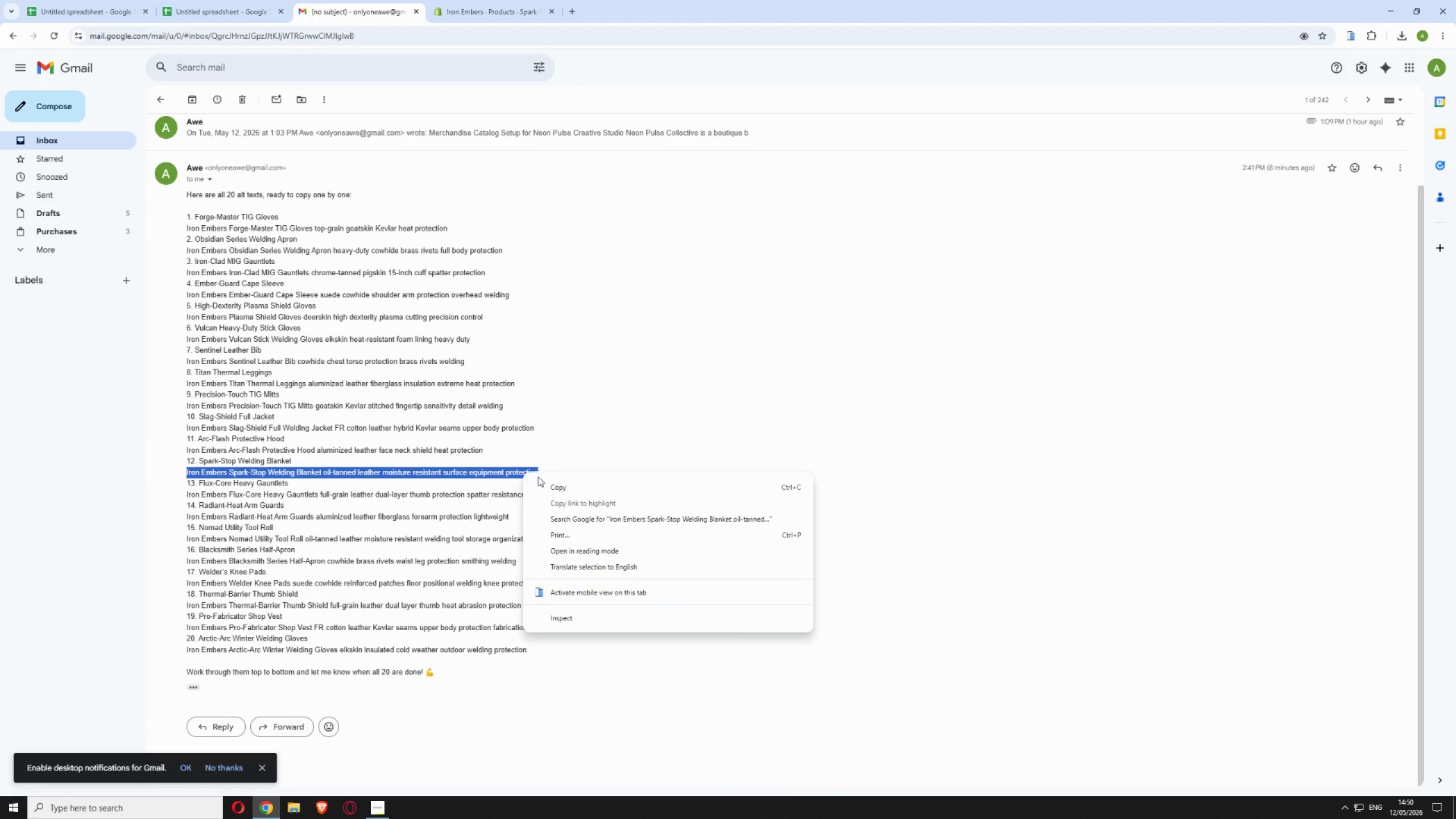 
mouse_move([556, 471])
 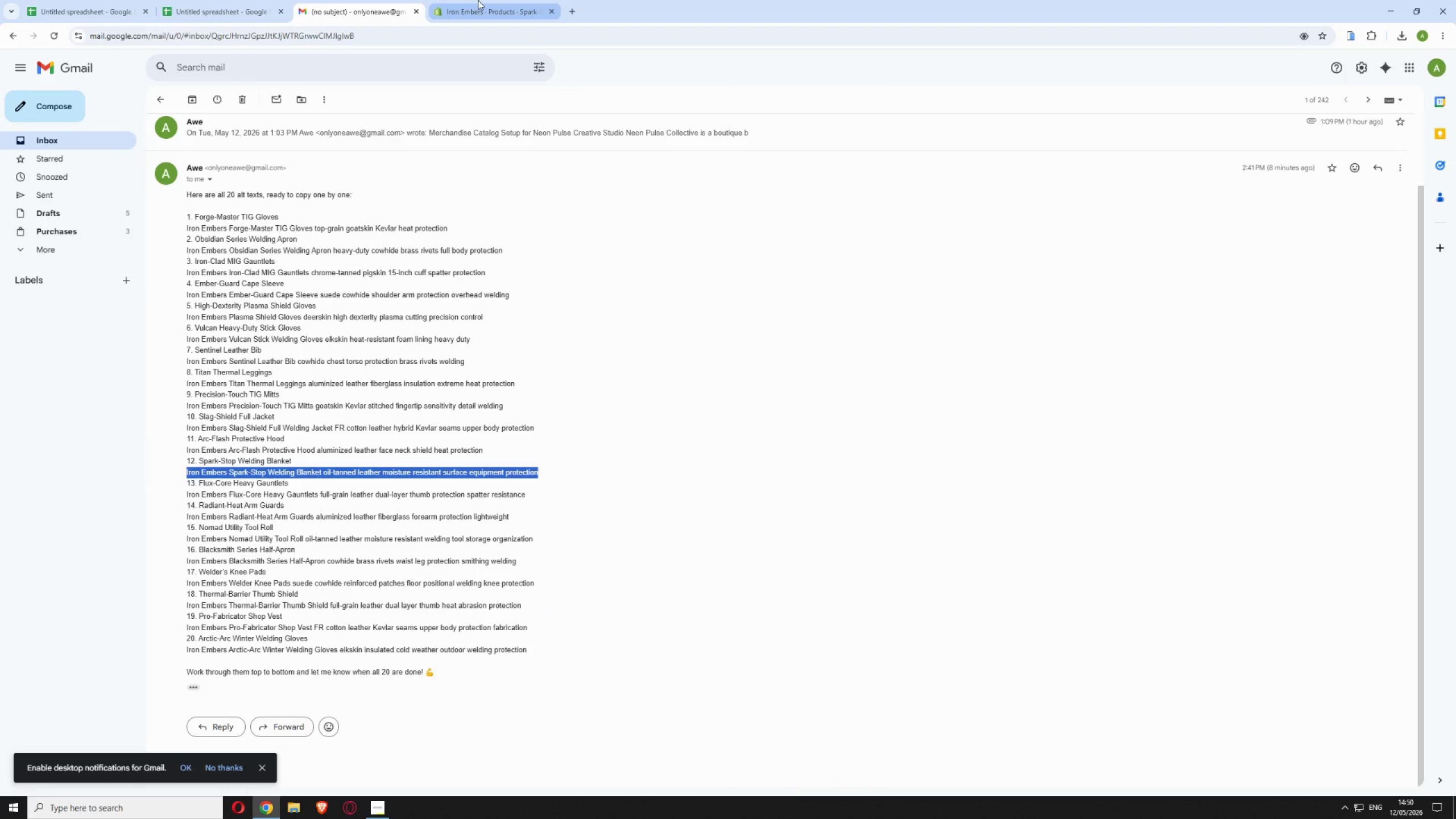 
left_click([478, 0])
 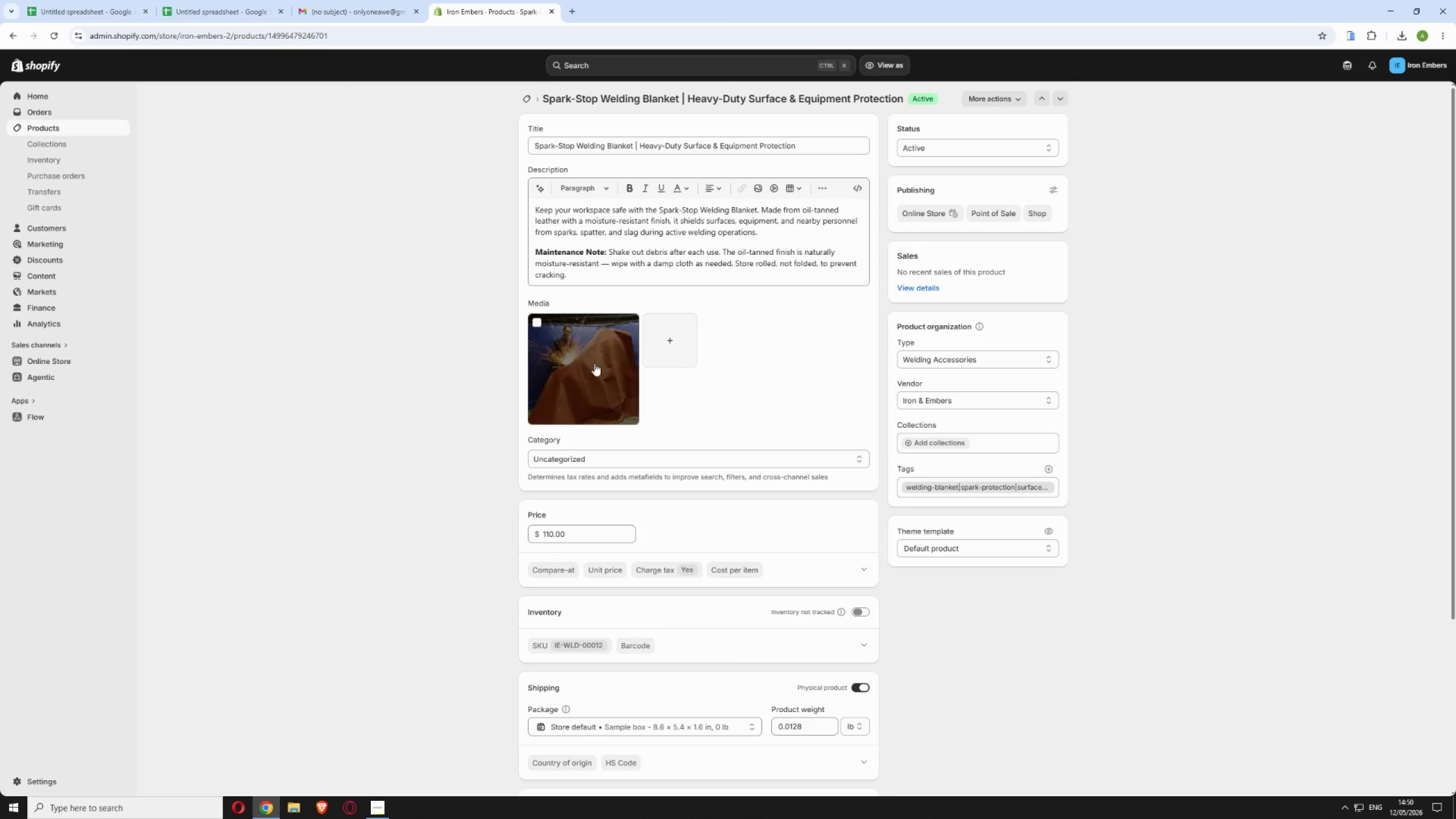 
left_click([588, 365])
 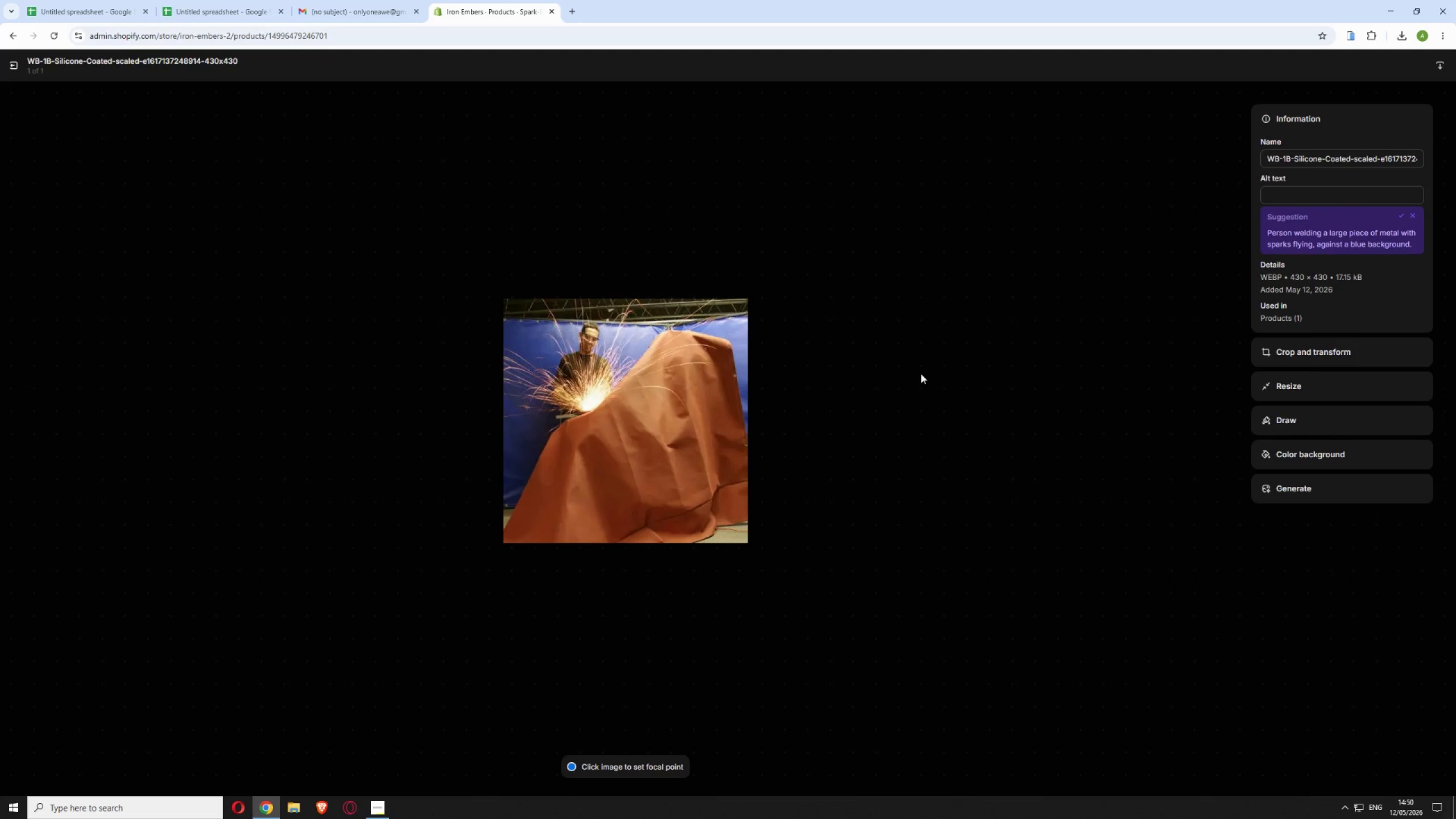 
left_click([1275, 202])
 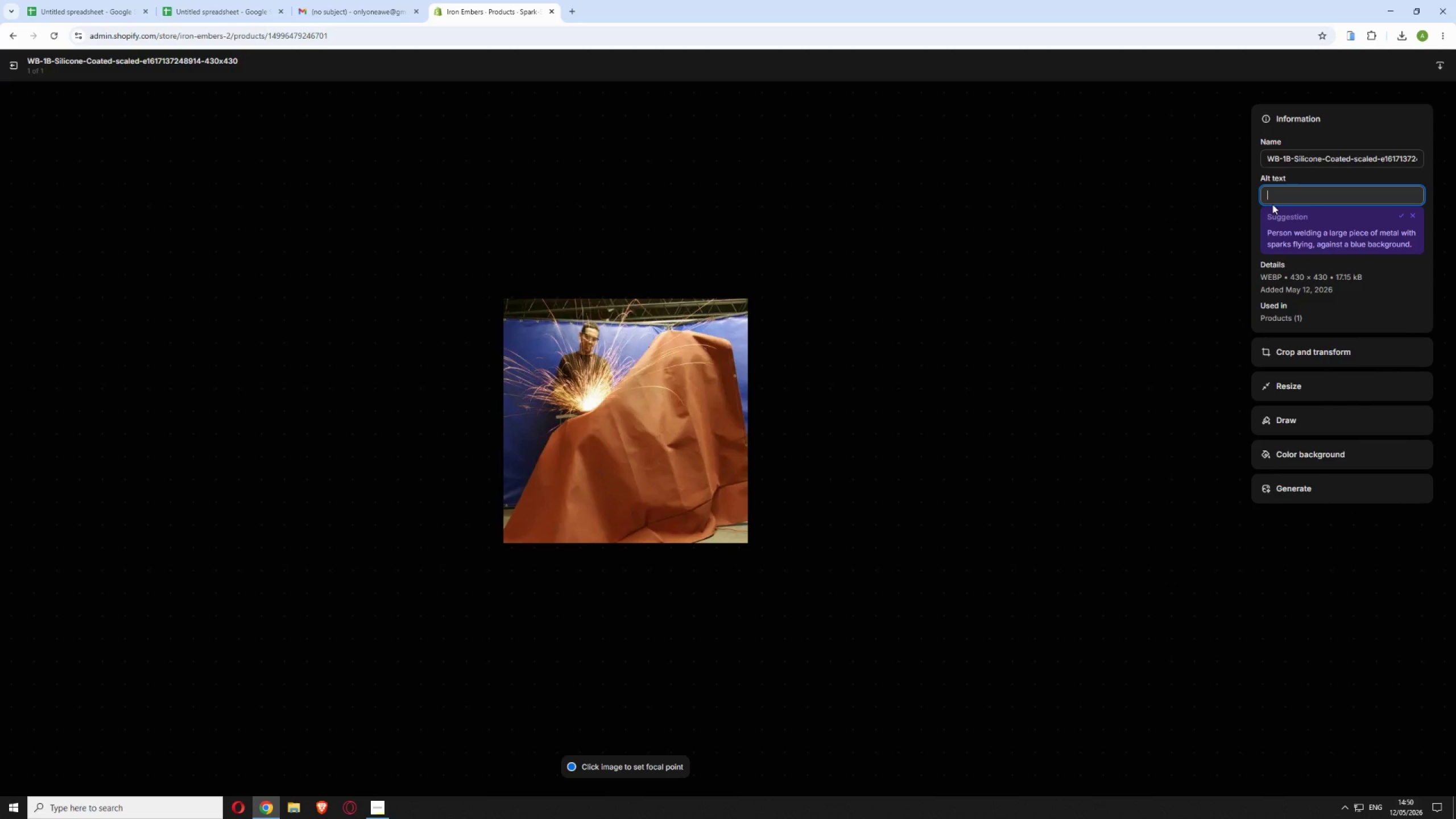 
key(Control+V)
 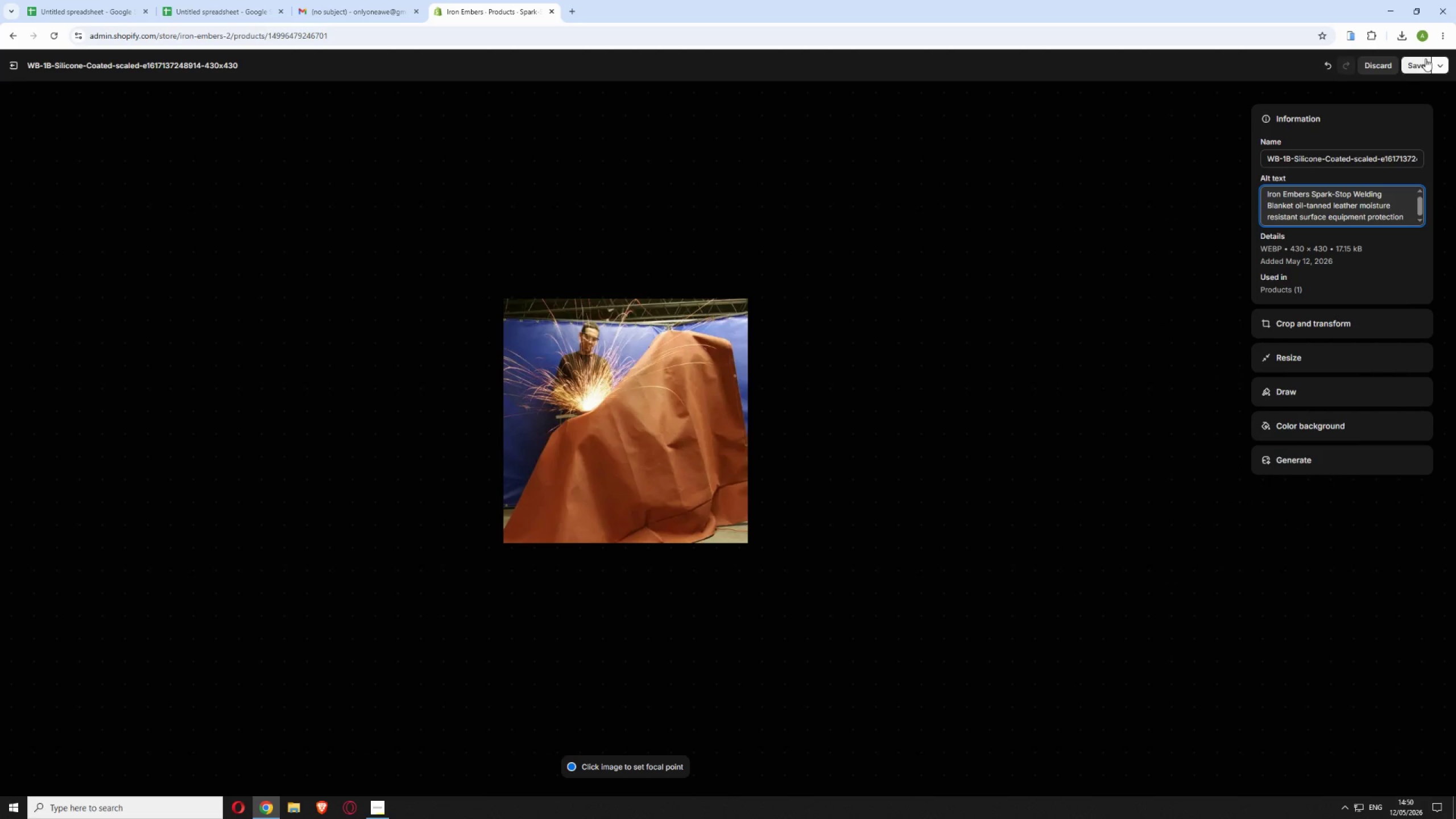 
left_click([1414, 63])
 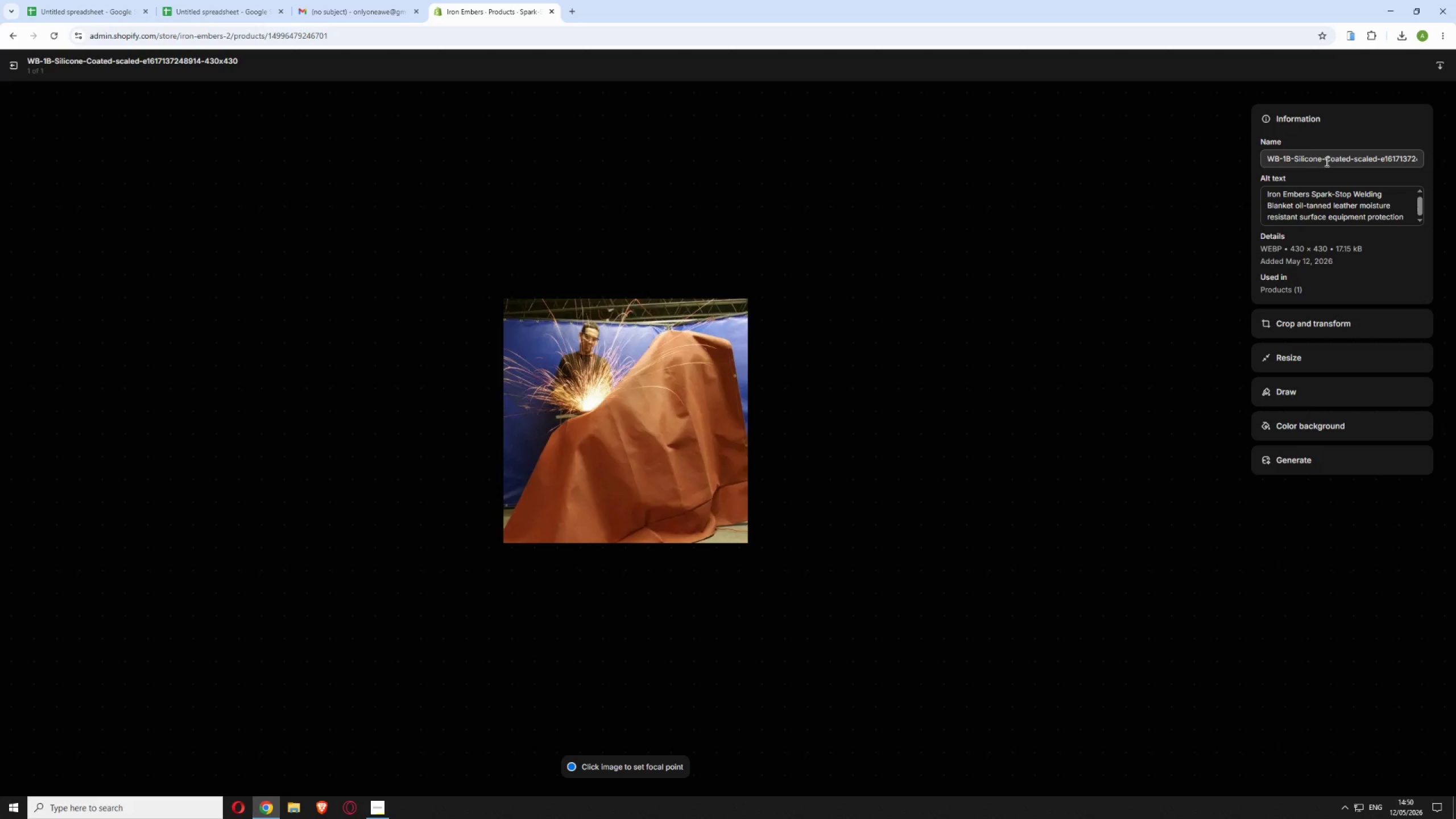 
wait(6.75)
 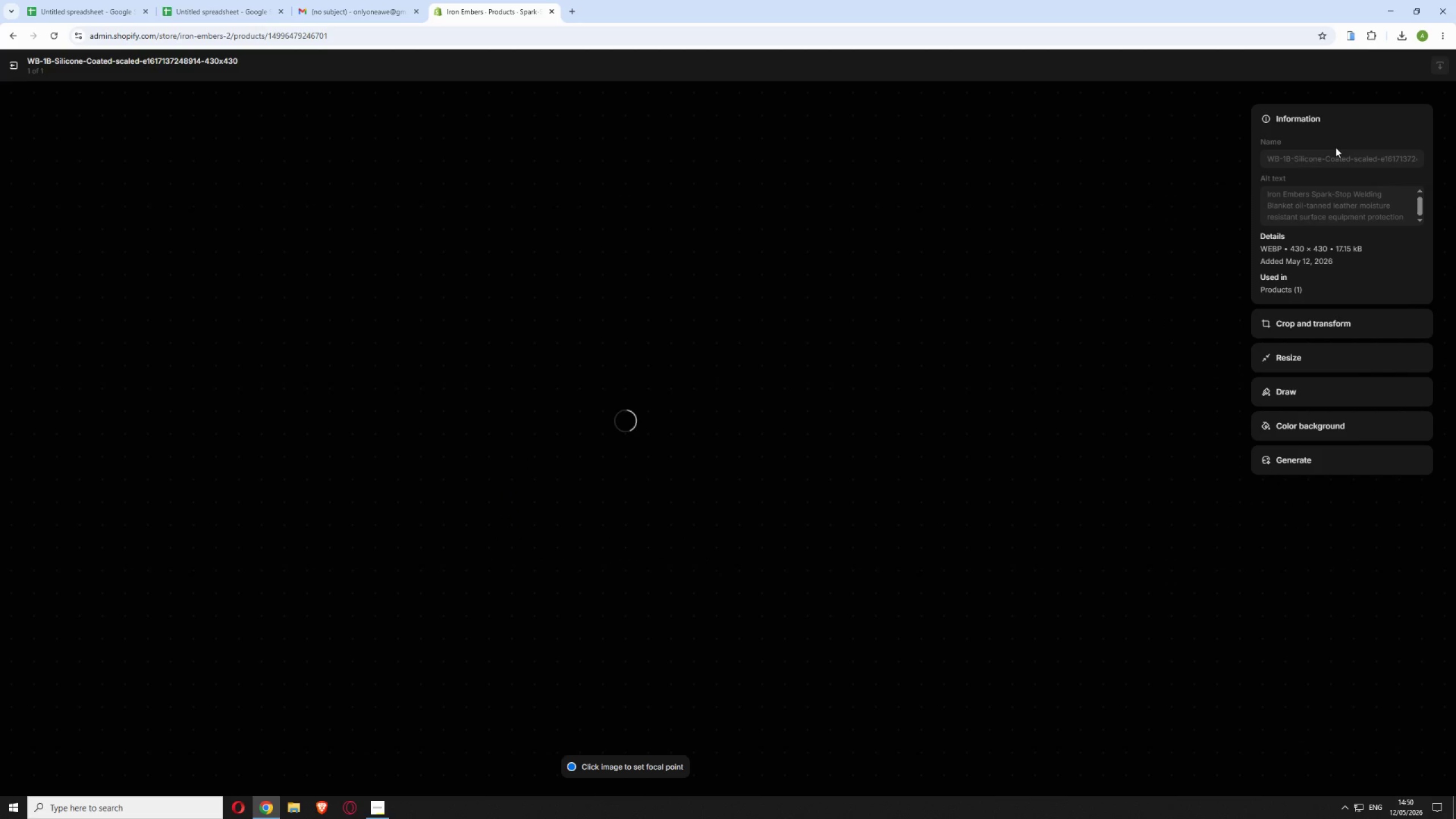 
left_click([13, 74])
 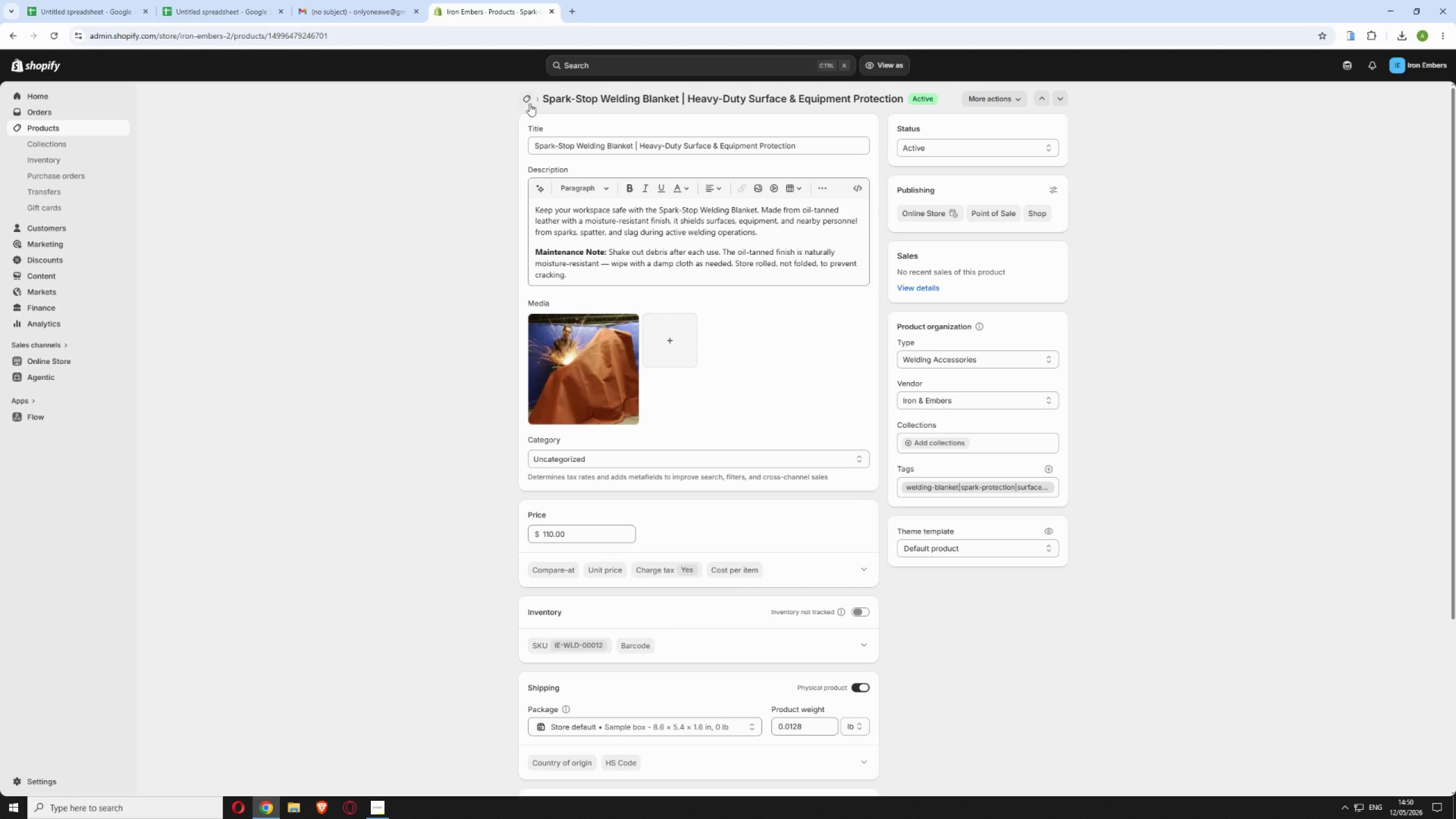 
left_click([524, 96])
 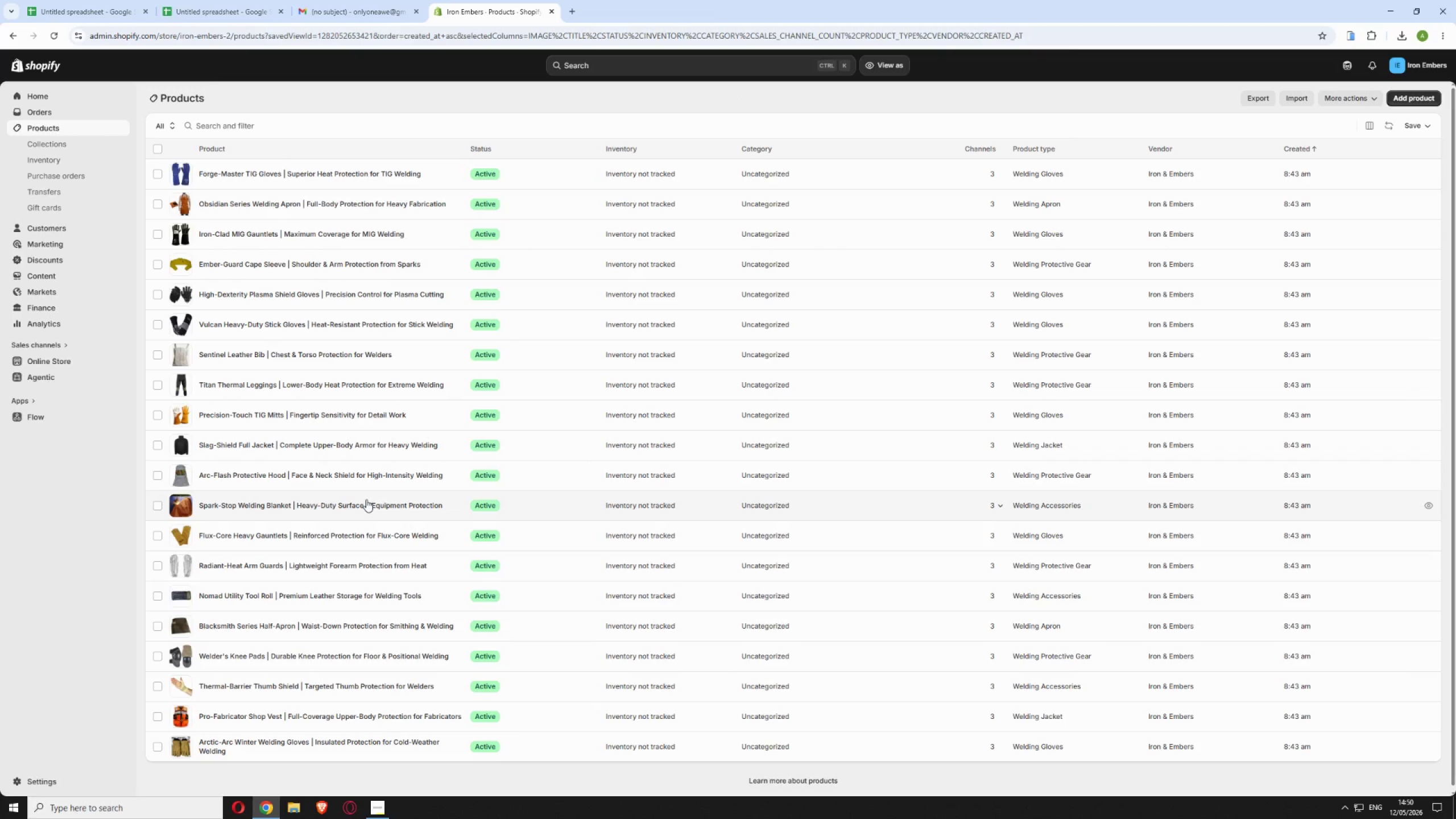 
left_click([443, 536])
 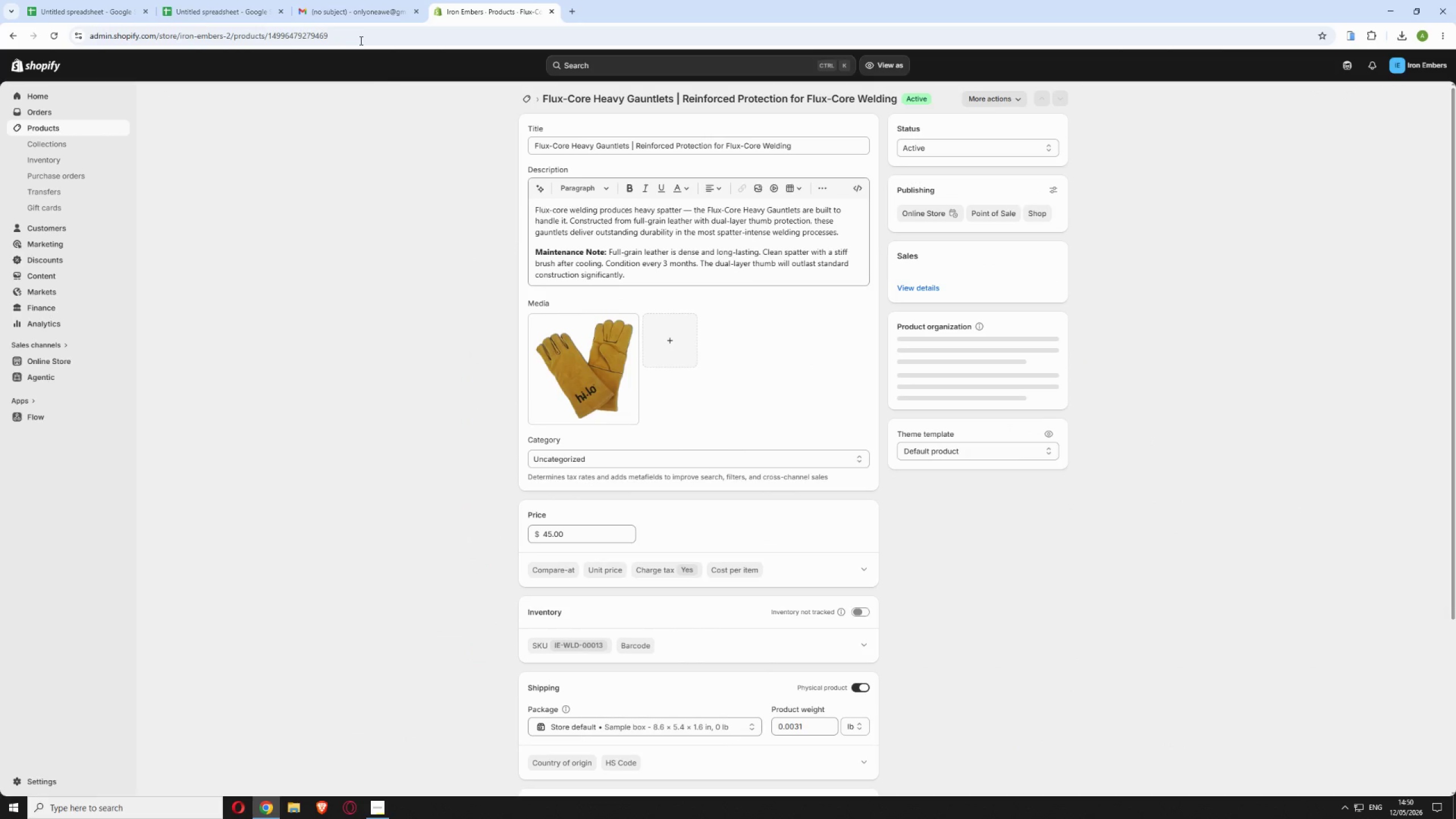 
left_click([338, 10])
 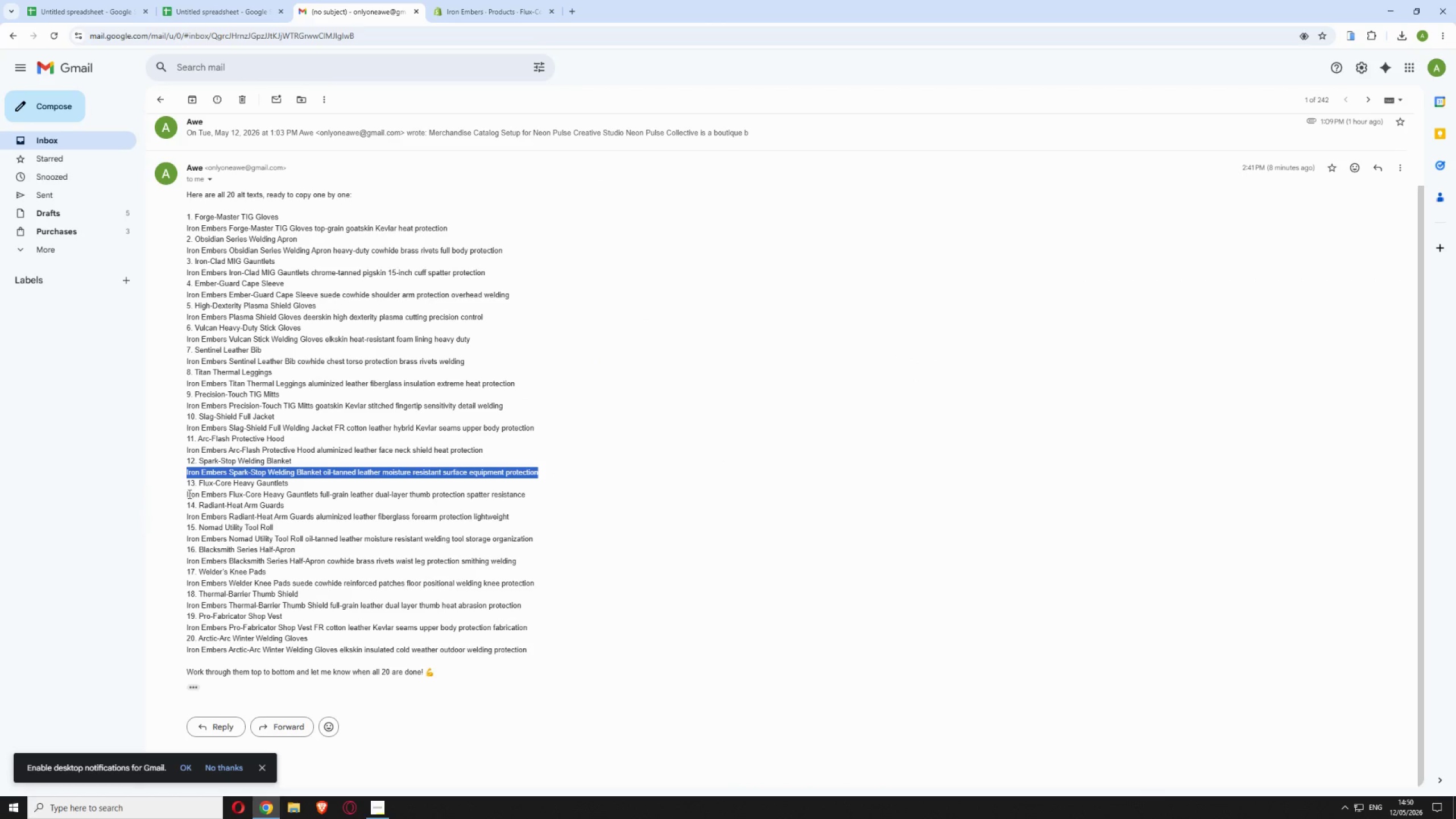 
left_click_drag(start_coordinate=[185, 494], to_coordinate=[525, 497])
 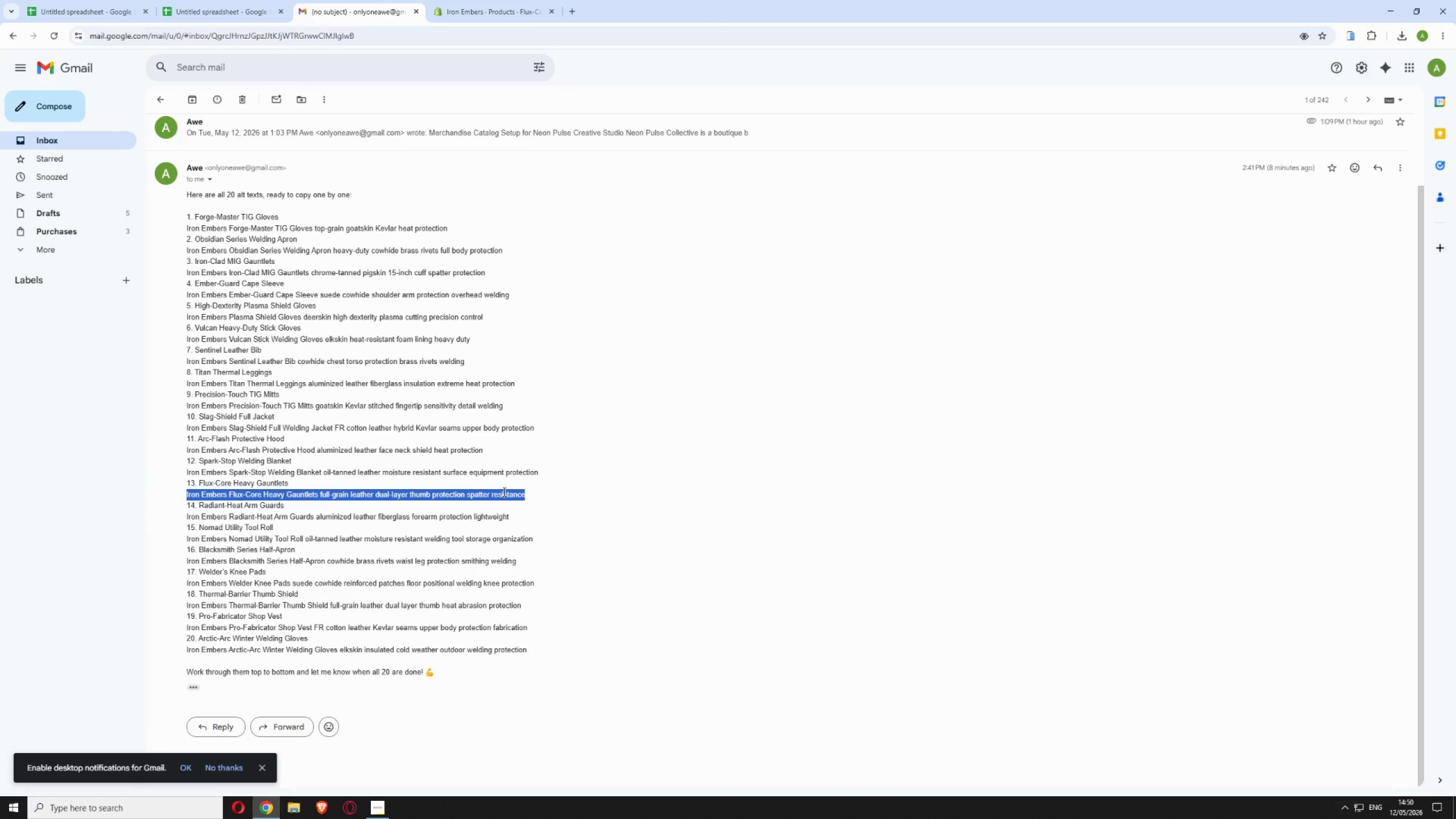 
right_click([503, 491])
 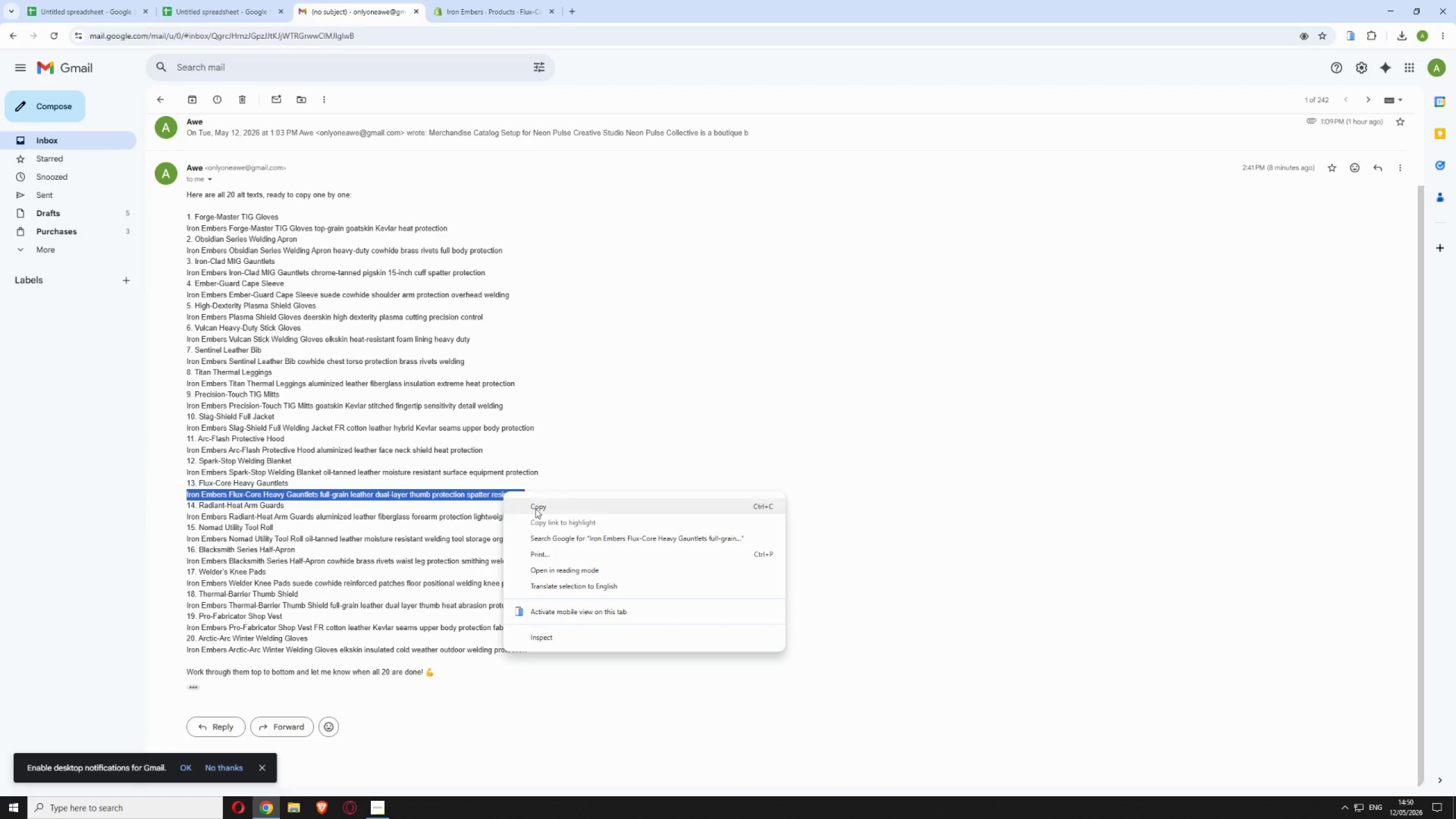 
left_click([536, 508])
 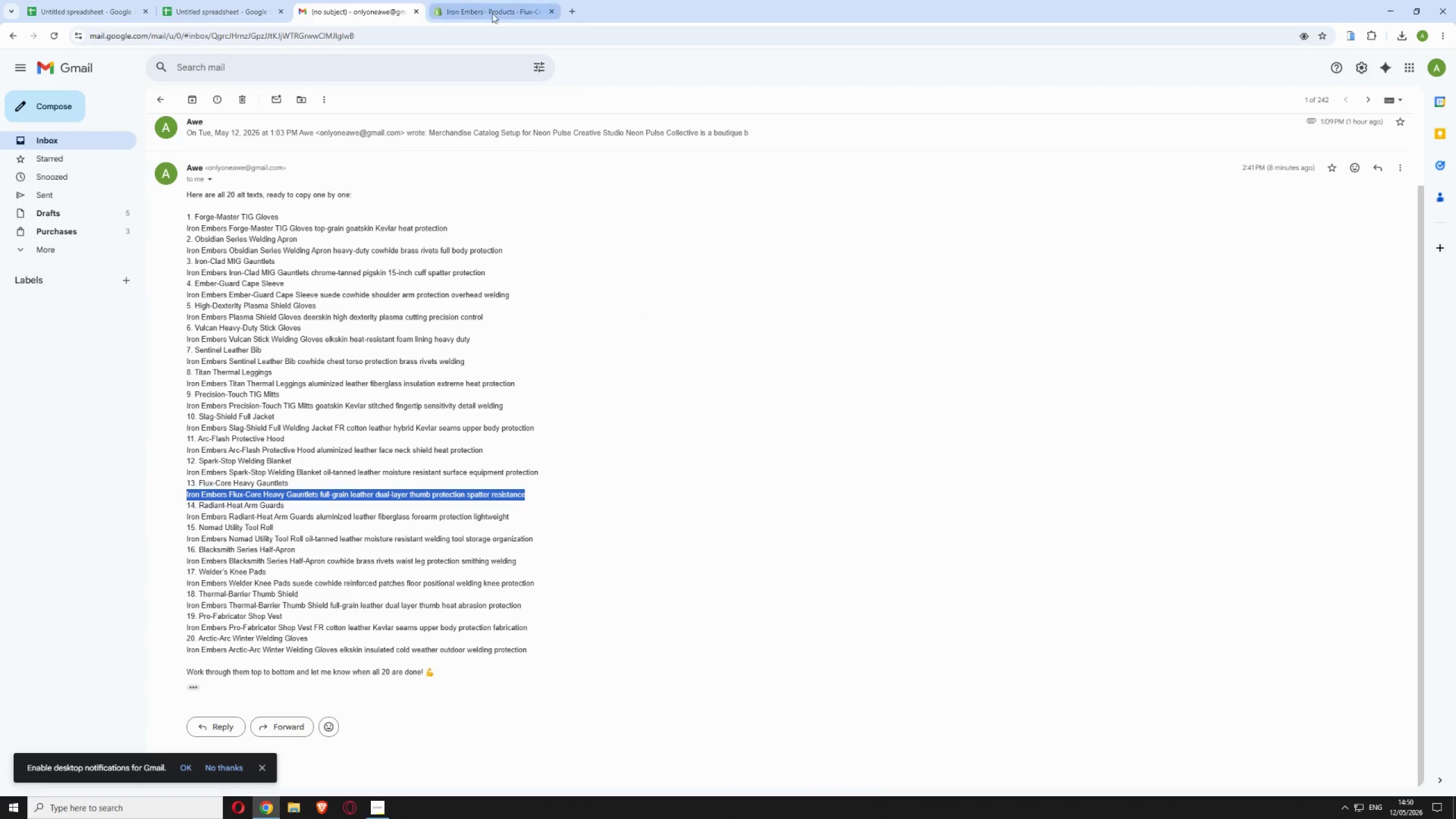 
left_click([495, 13])
 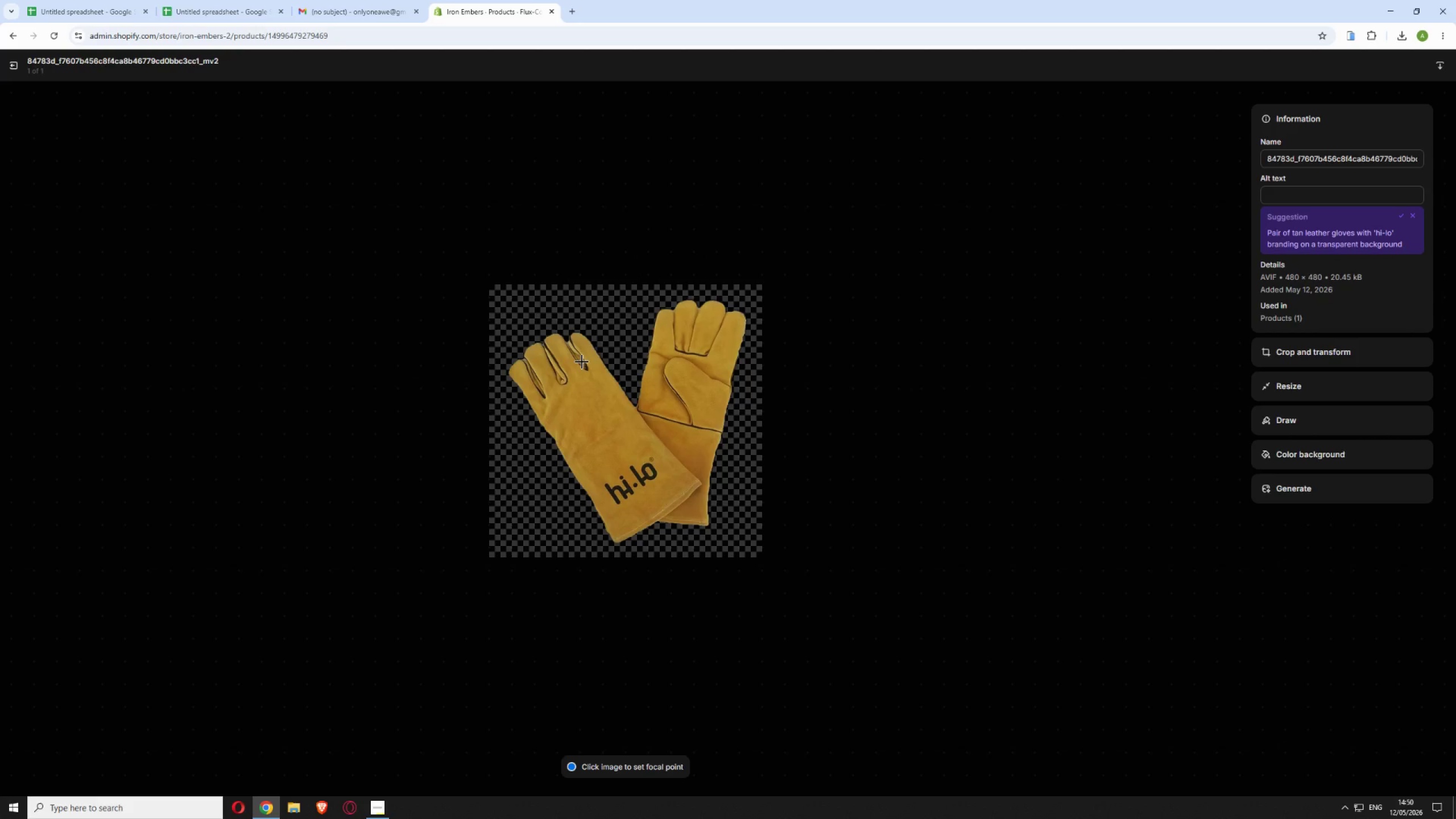 
wait(12.8)
 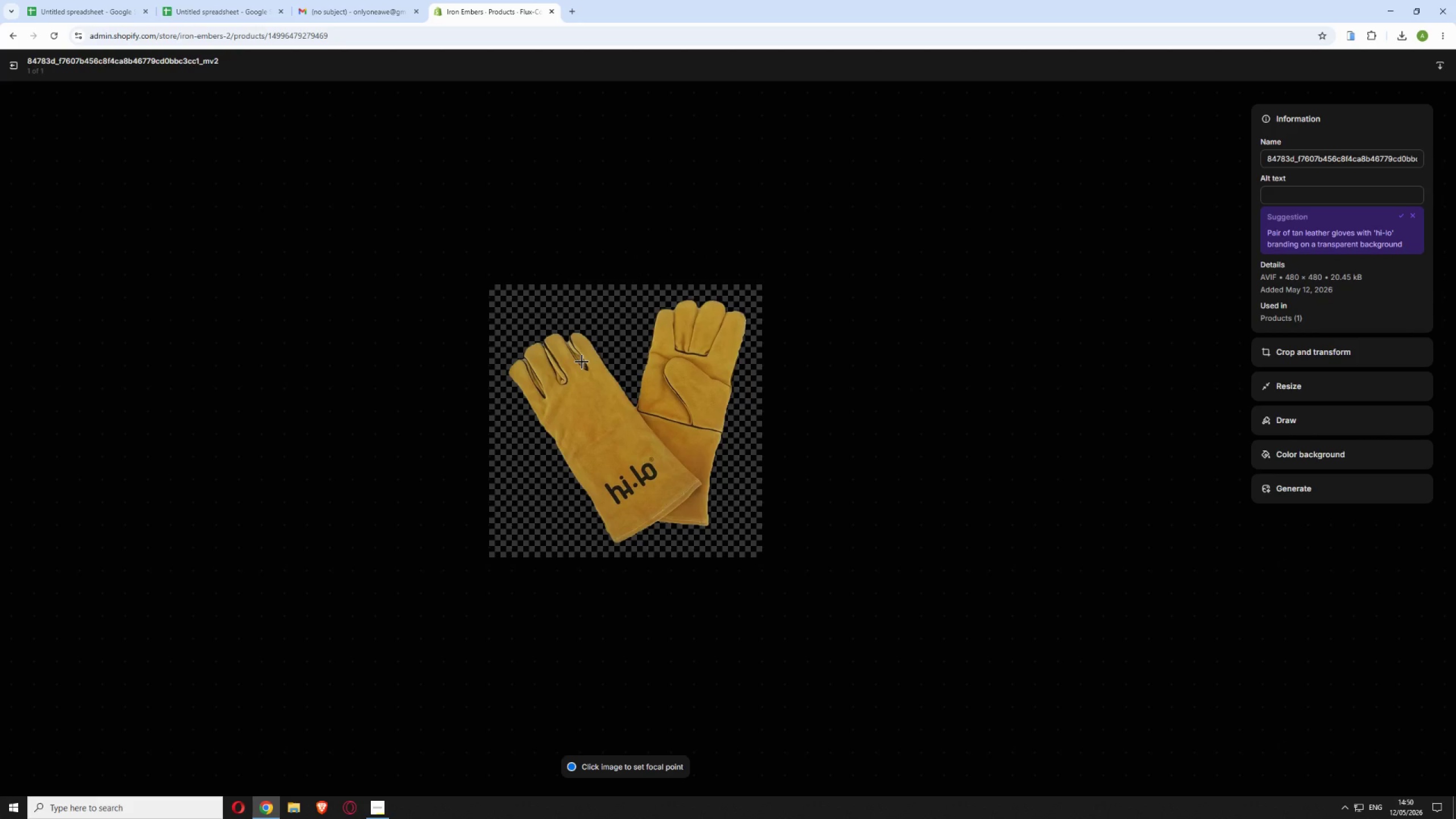 
key(Control+V)
 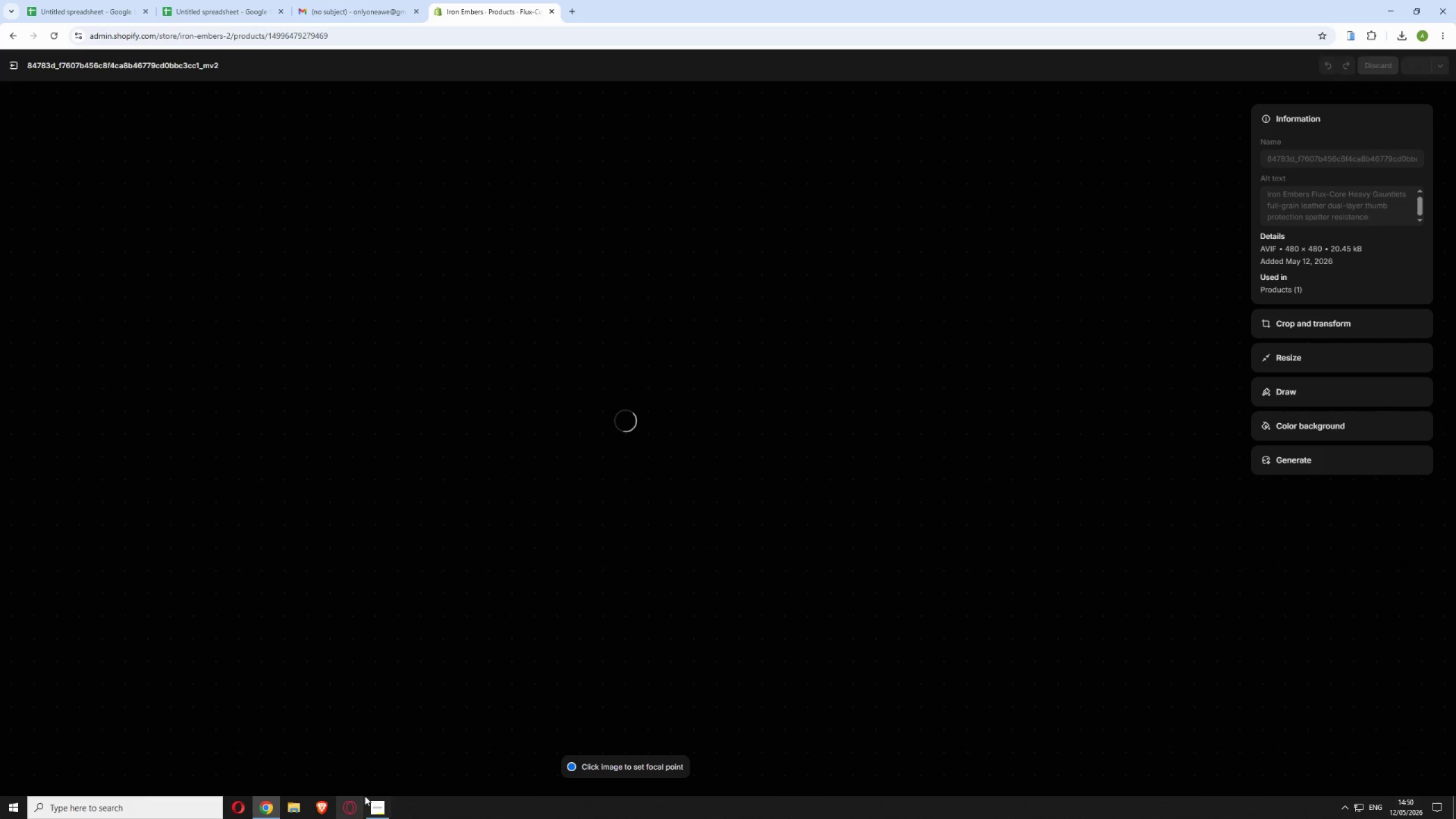 
left_click([378, 809])